 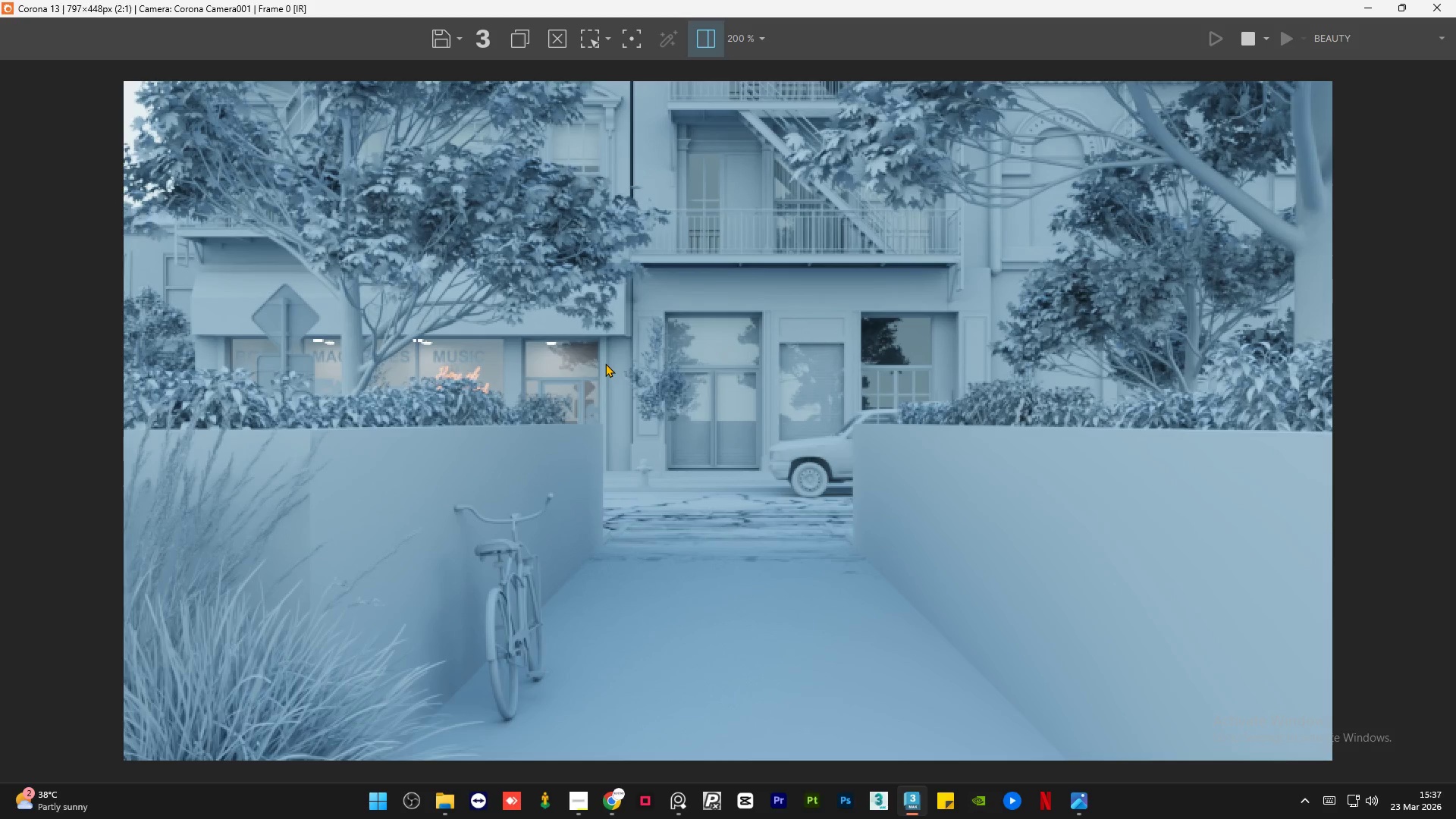 
scroll: coordinate [604, 365], scroll_direction: down, amount: 1.0
 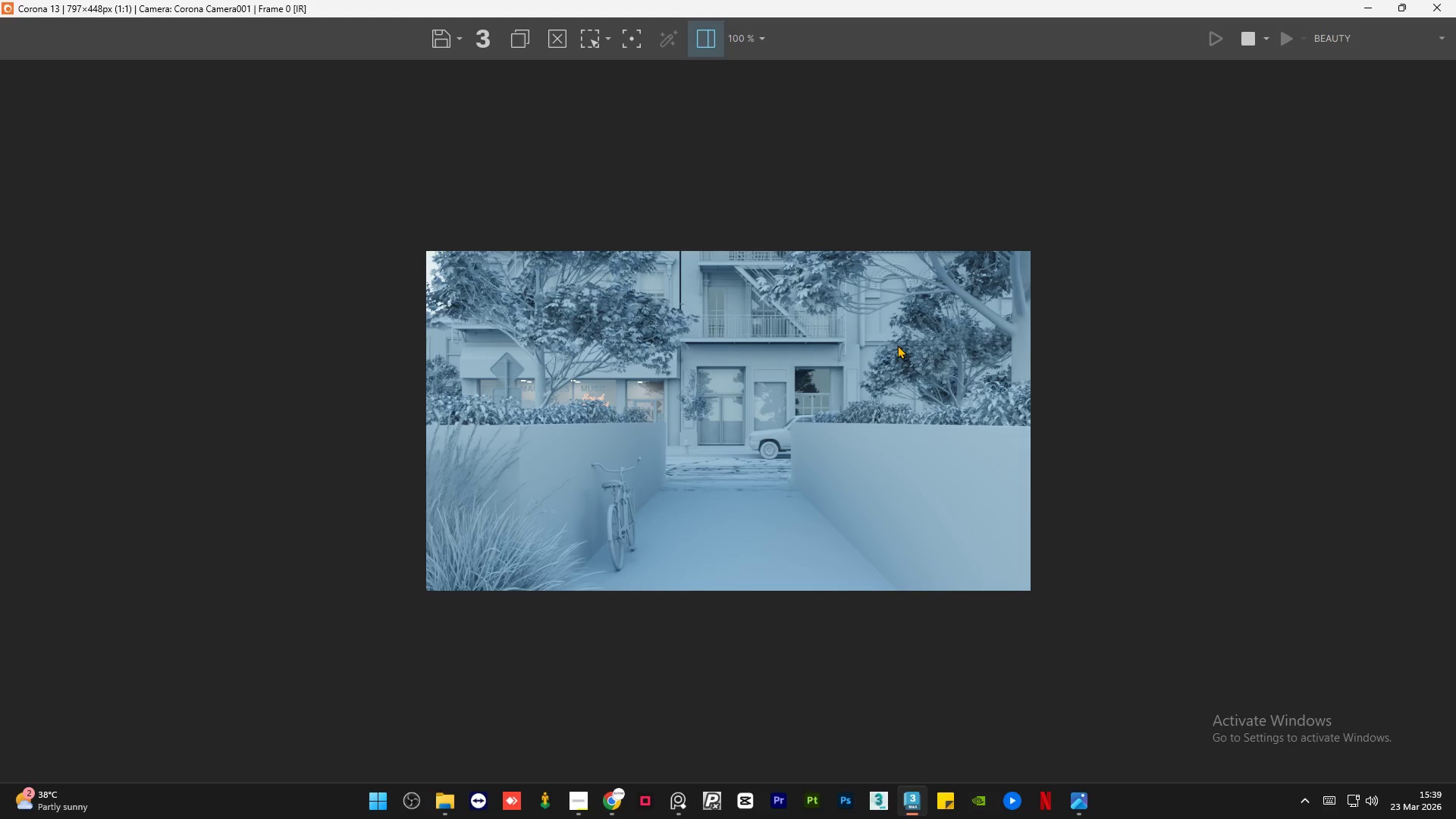 
wait(144.67)
 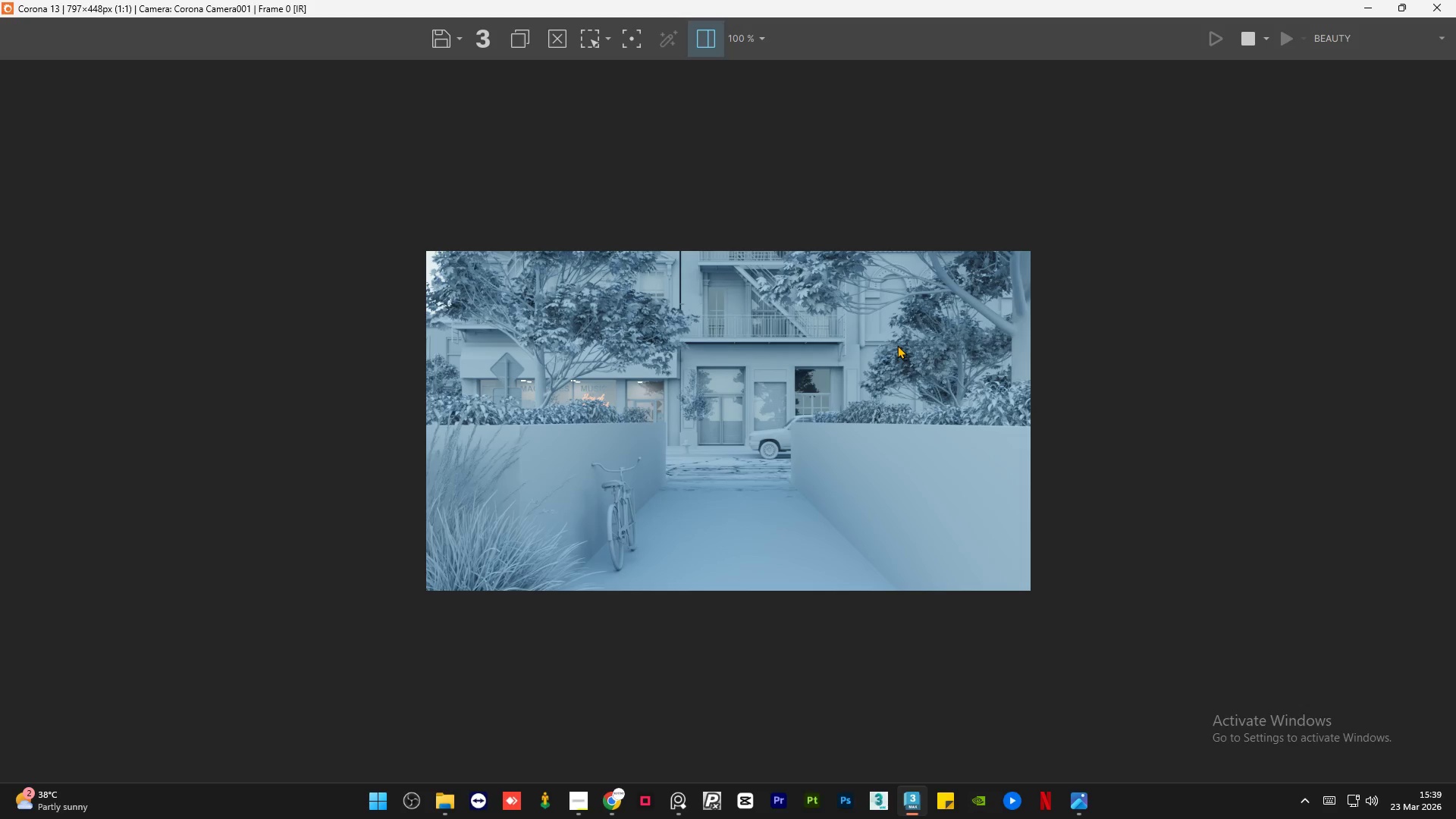 
left_click([1354, 9])
 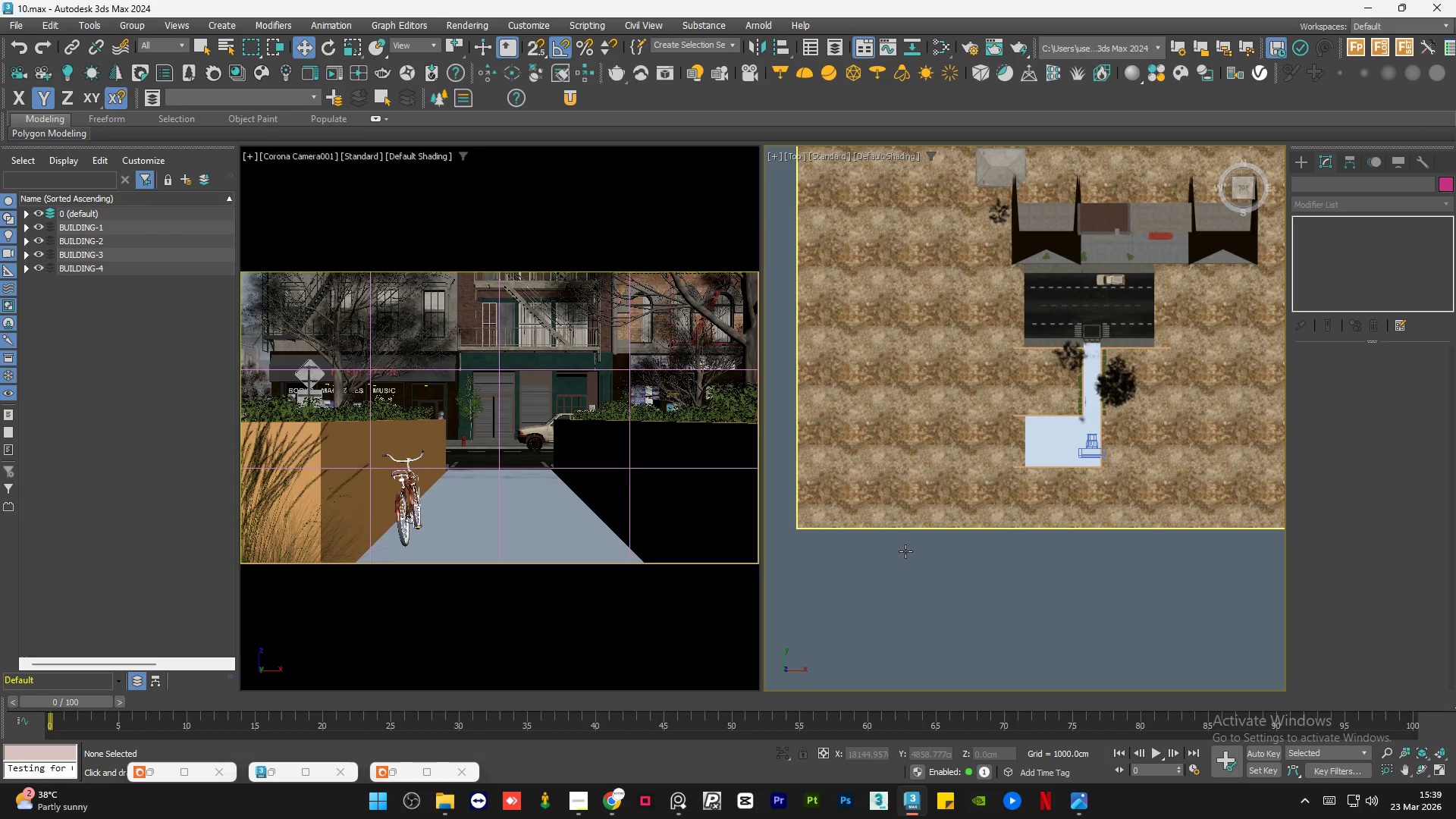 
left_click([905, 580])
 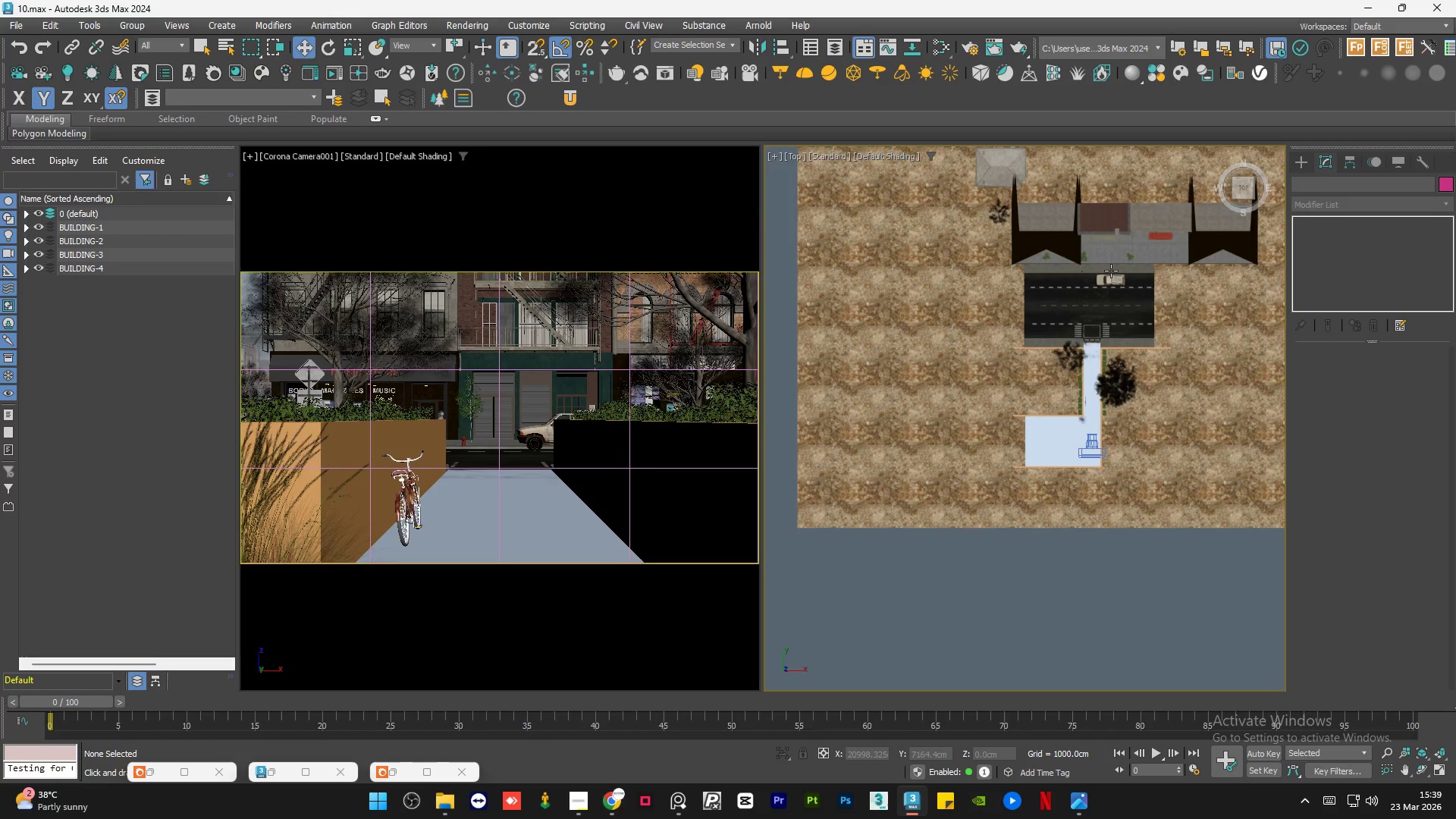 
scroll: coordinate [1111, 271], scroll_direction: down, amount: 1.0
 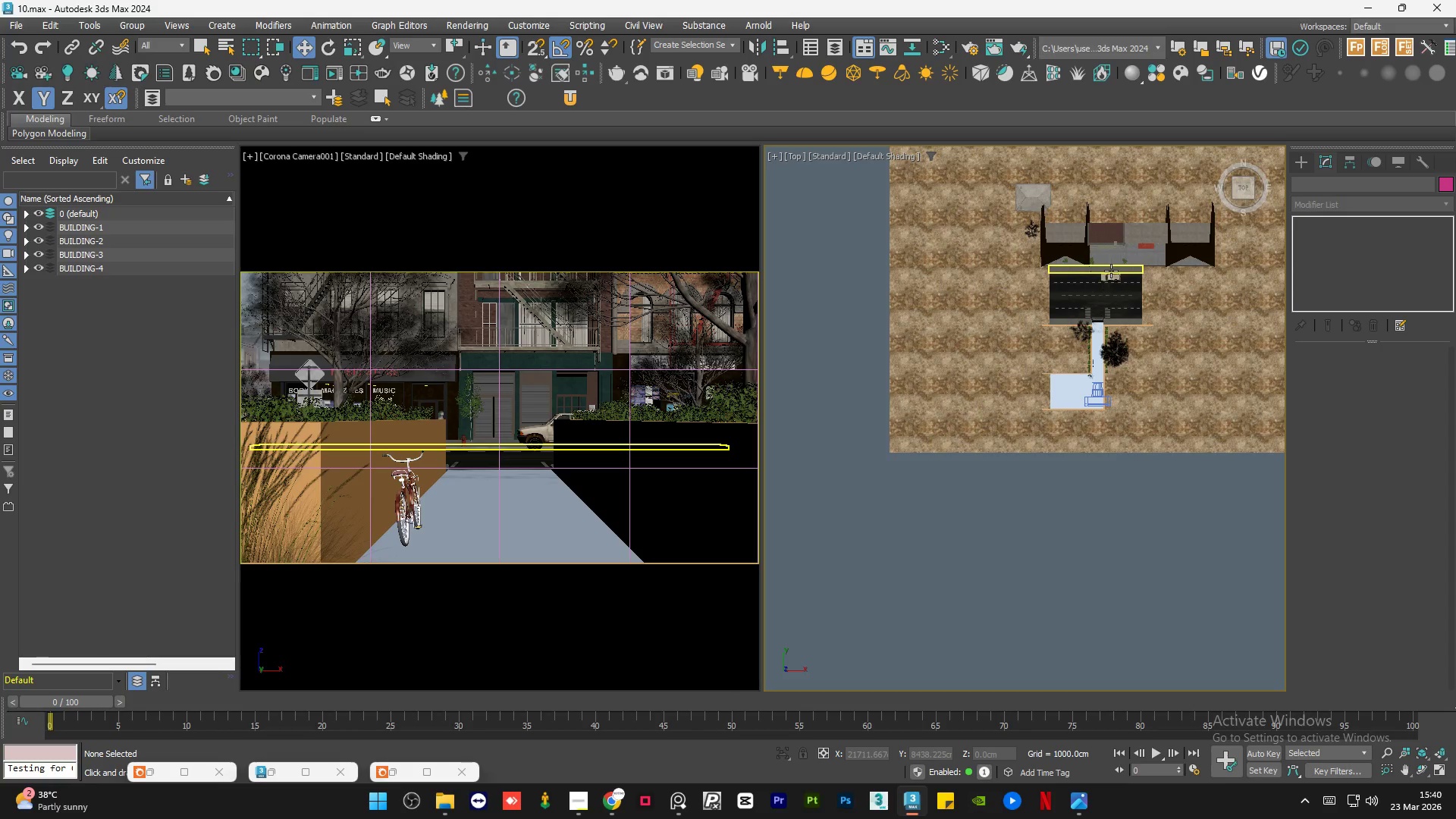 
wait(14.56)
 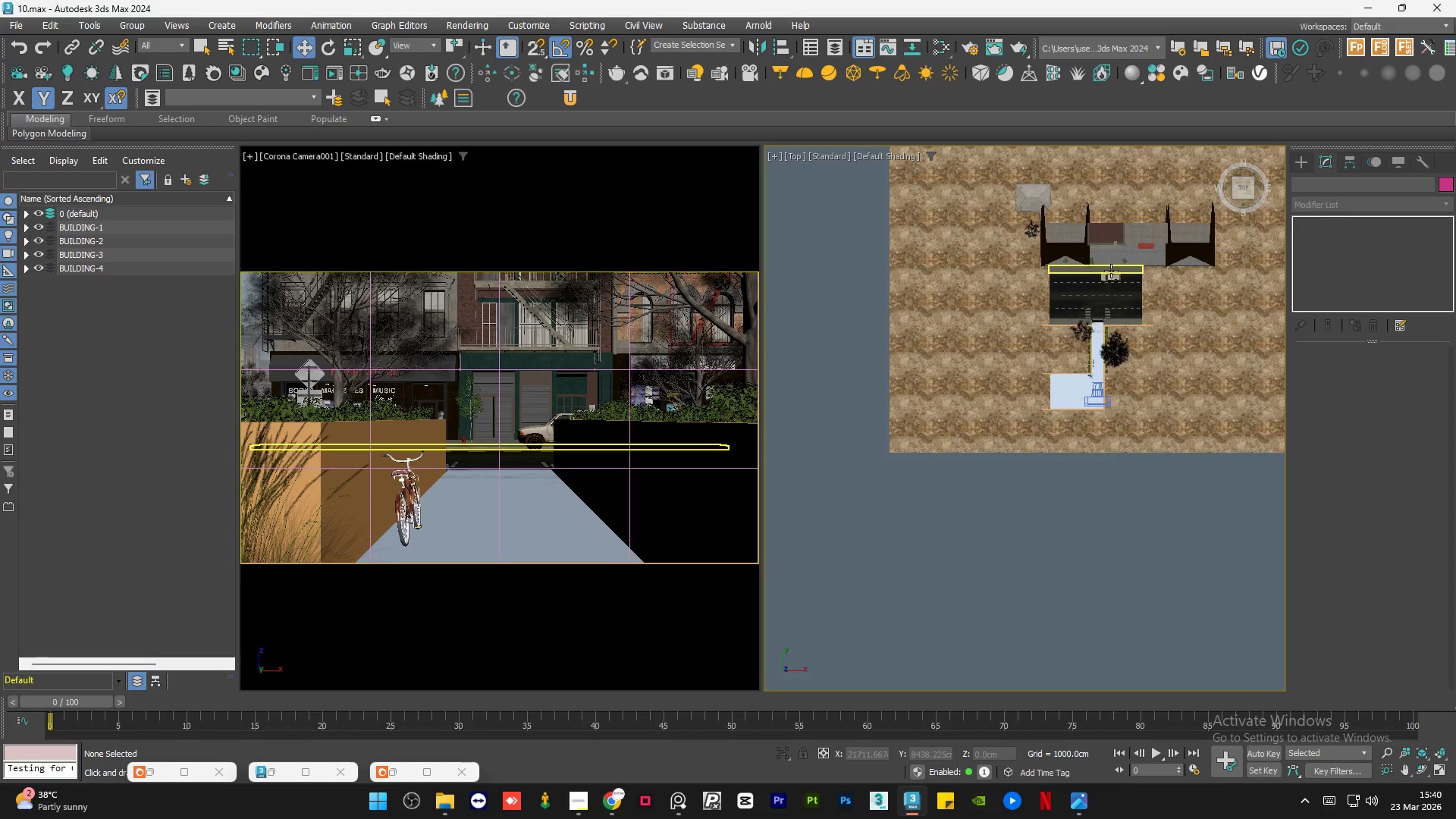 
left_click([867, 381])
 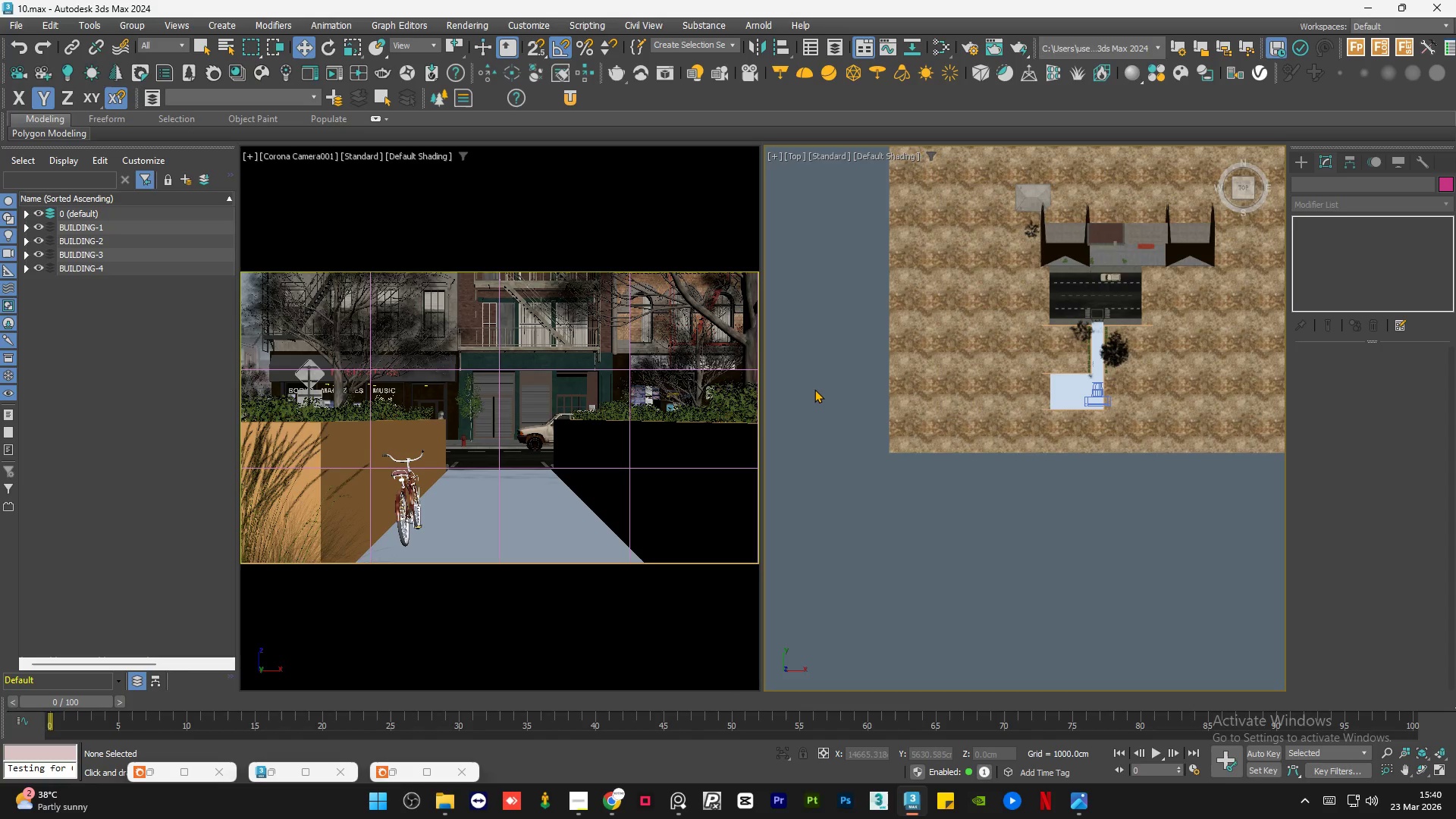 
left_click([814, 389])
 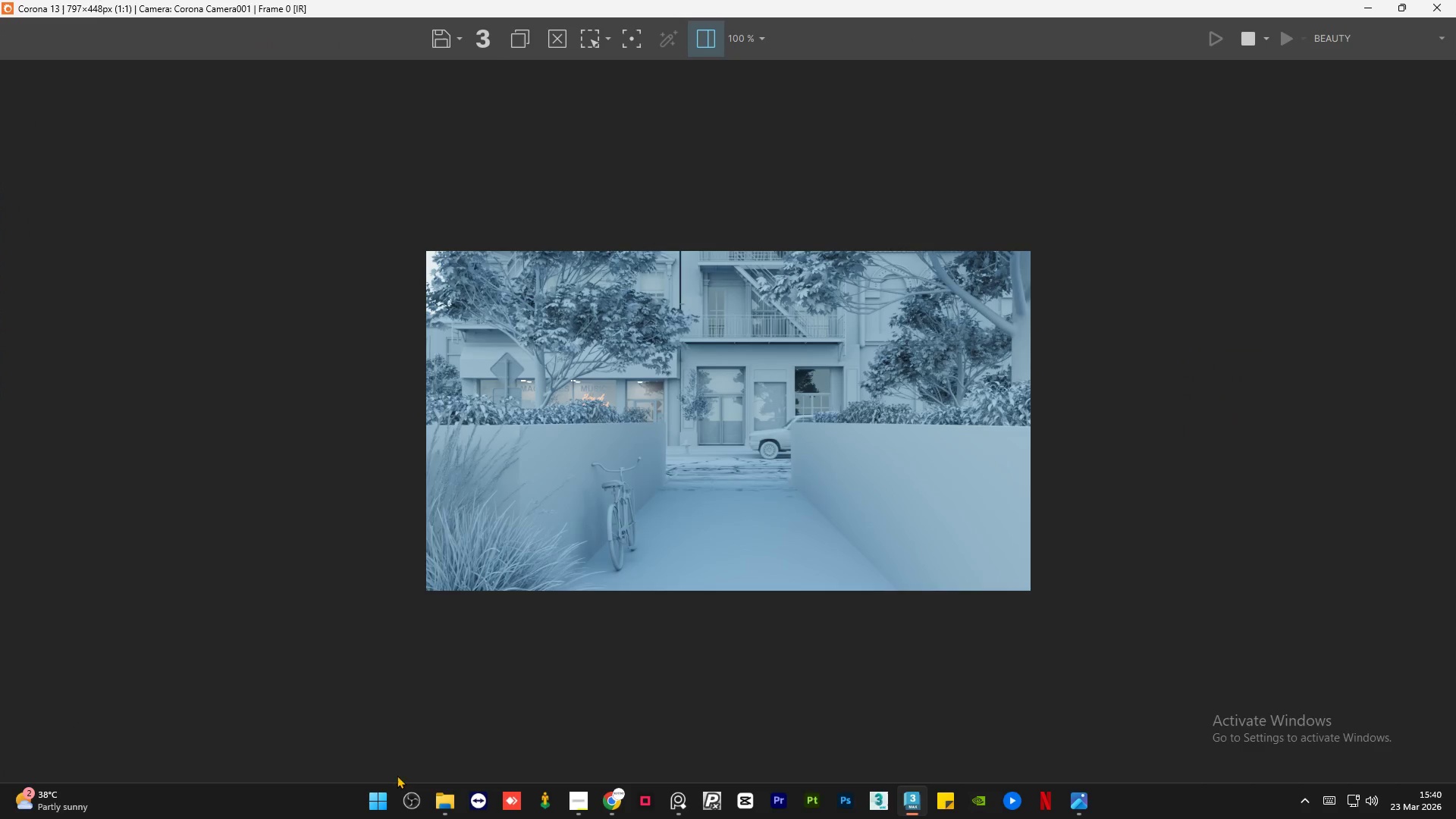 
scroll: coordinate [494, 465], scroll_direction: up, amount: 1.0
 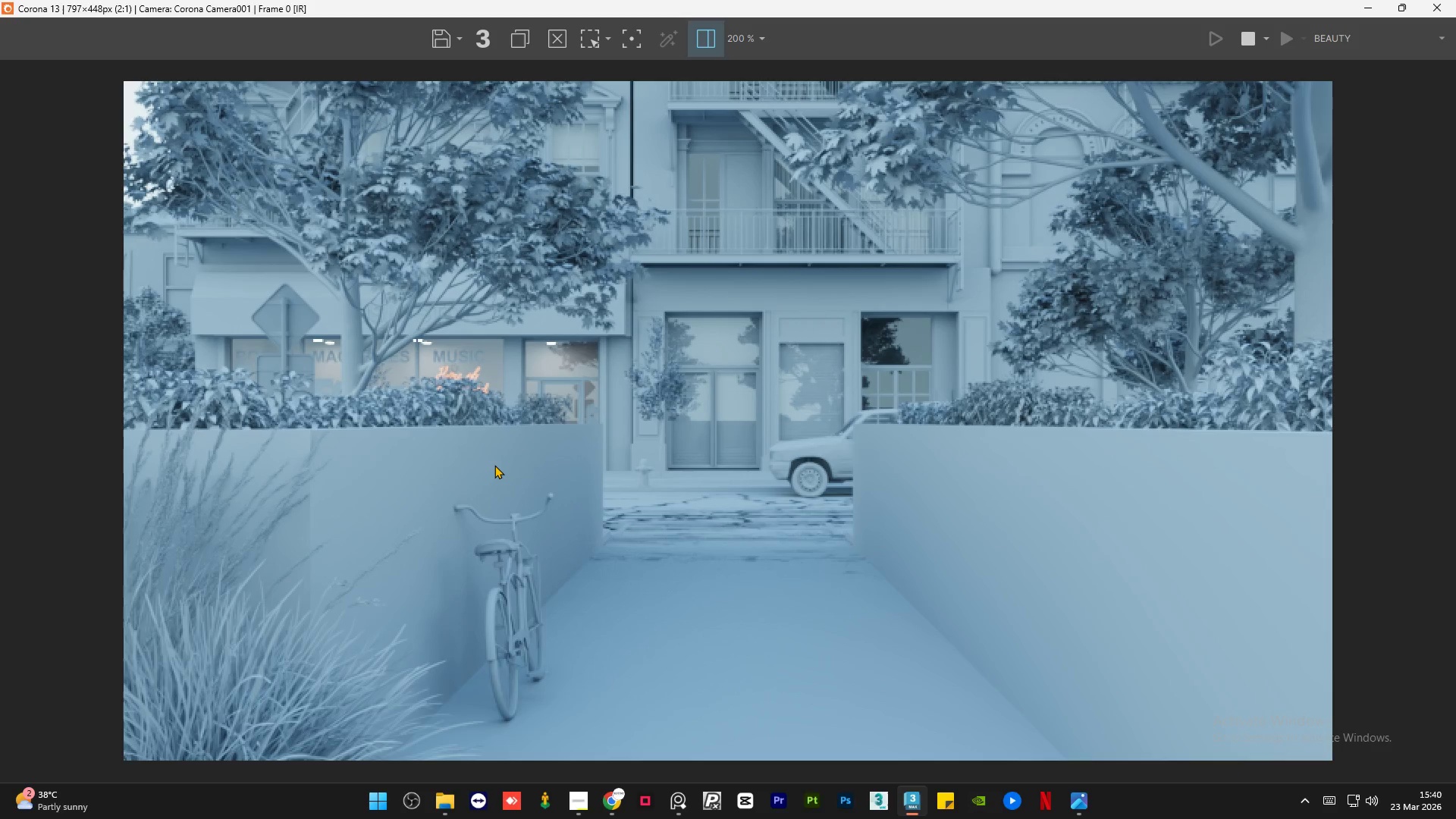 
scroll: coordinate [494, 465], scroll_direction: down, amount: 1.0
 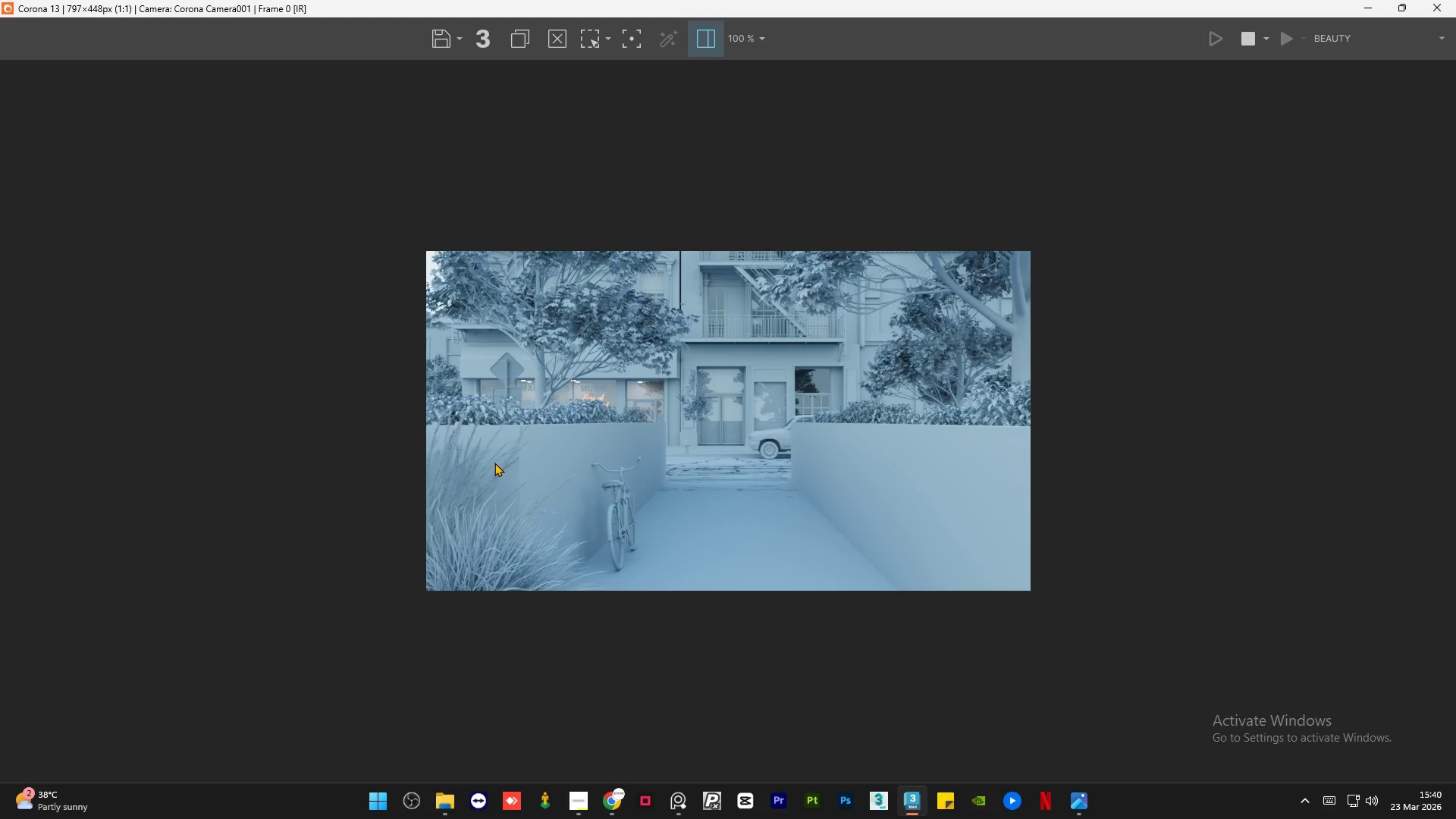 
scroll: coordinate [171, 366], scroll_direction: up, amount: 2.0
 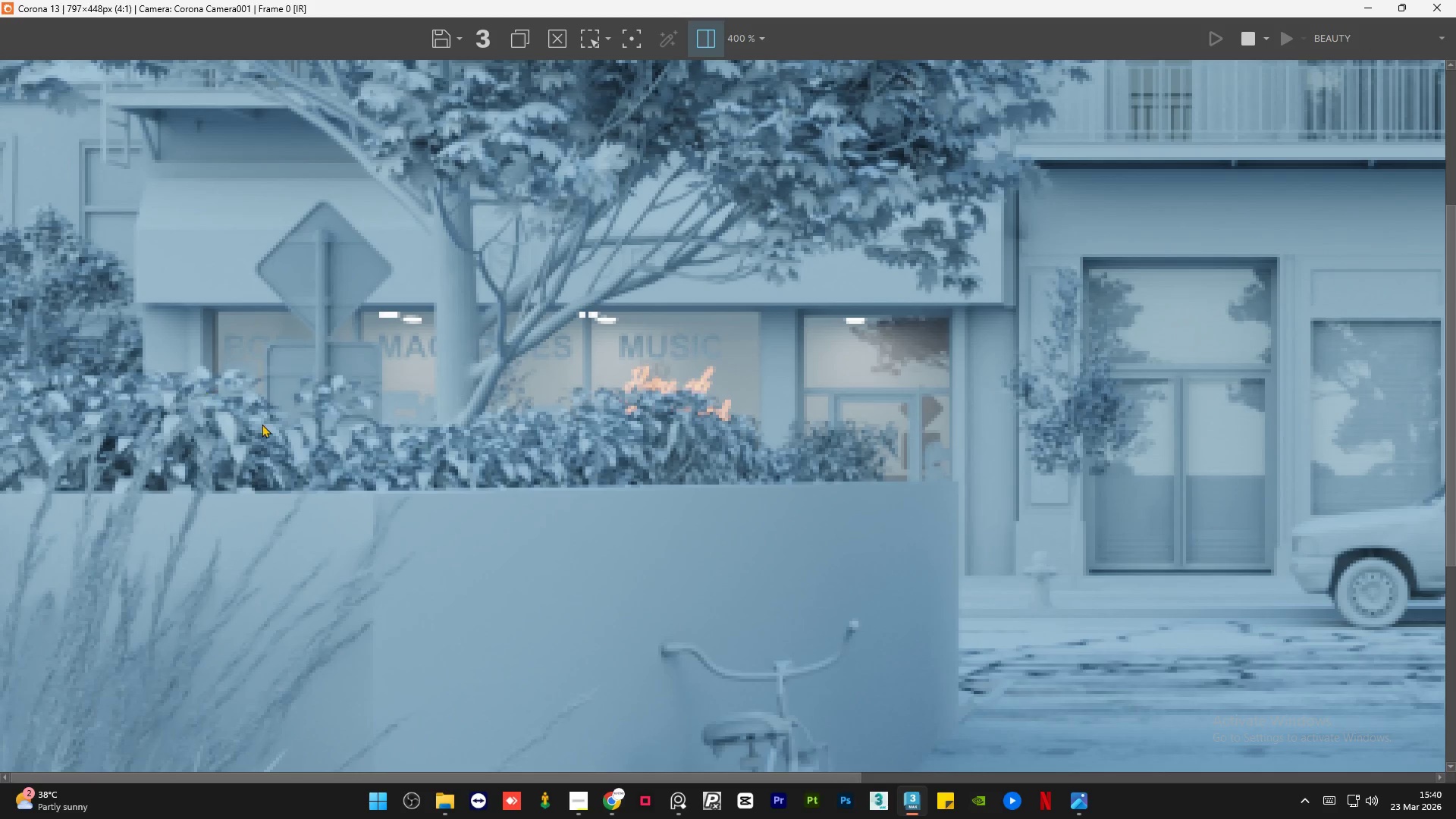 
scroll: coordinate [266, 428], scroll_direction: down, amount: 2.0
 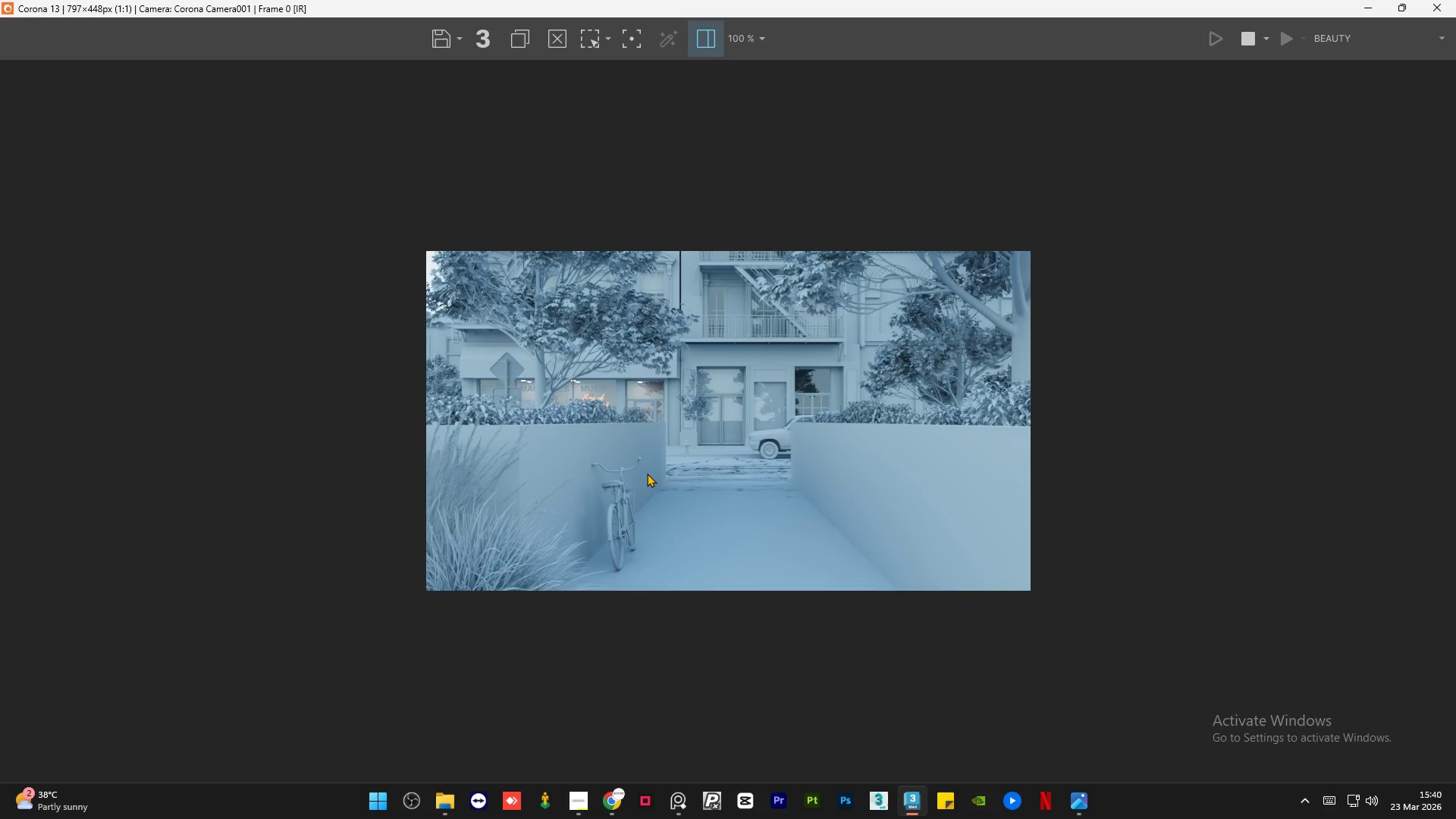 
wait(5.79)
 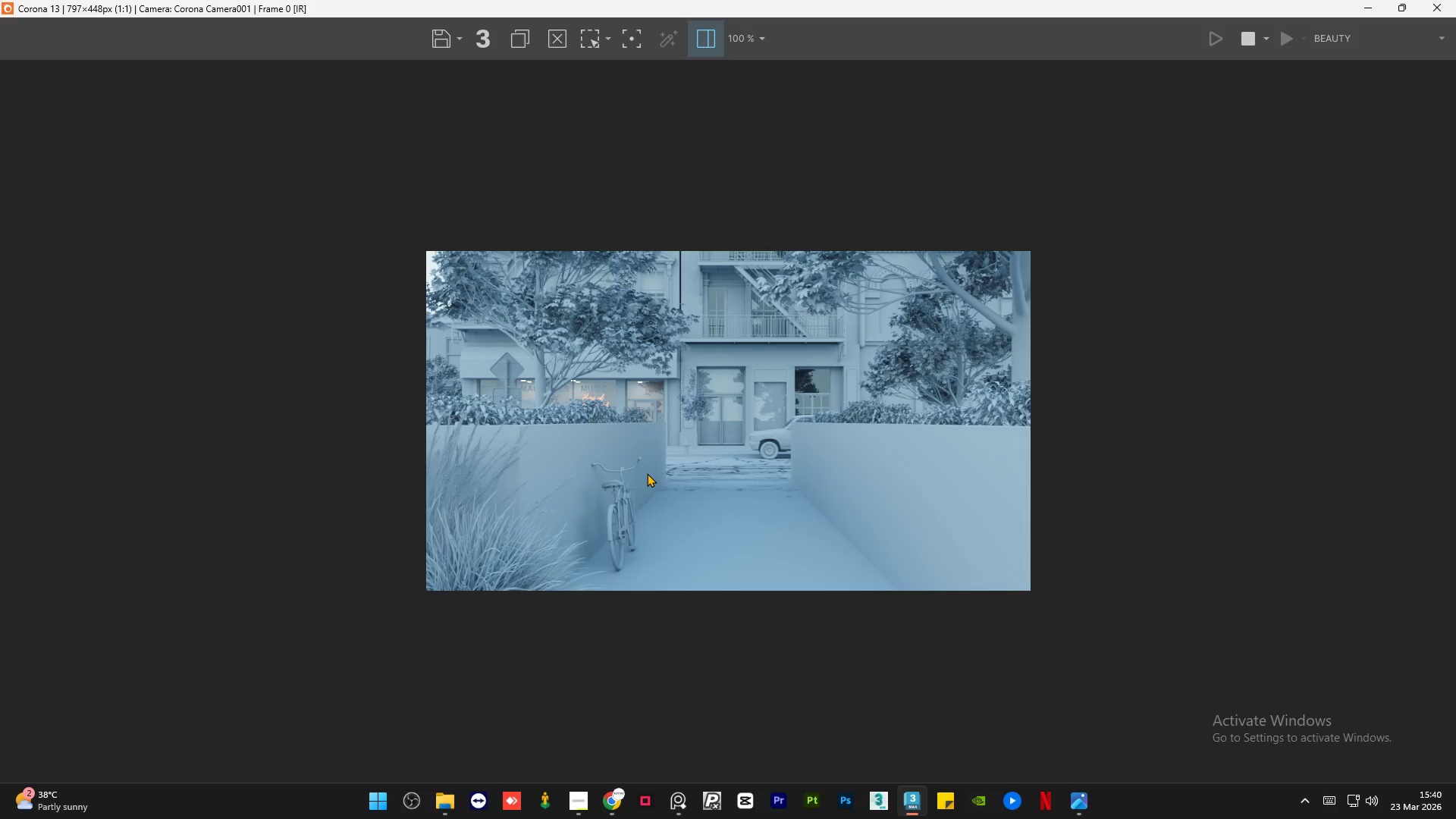 
scroll: coordinate [780, 265], scroll_direction: up, amount: 2.0
 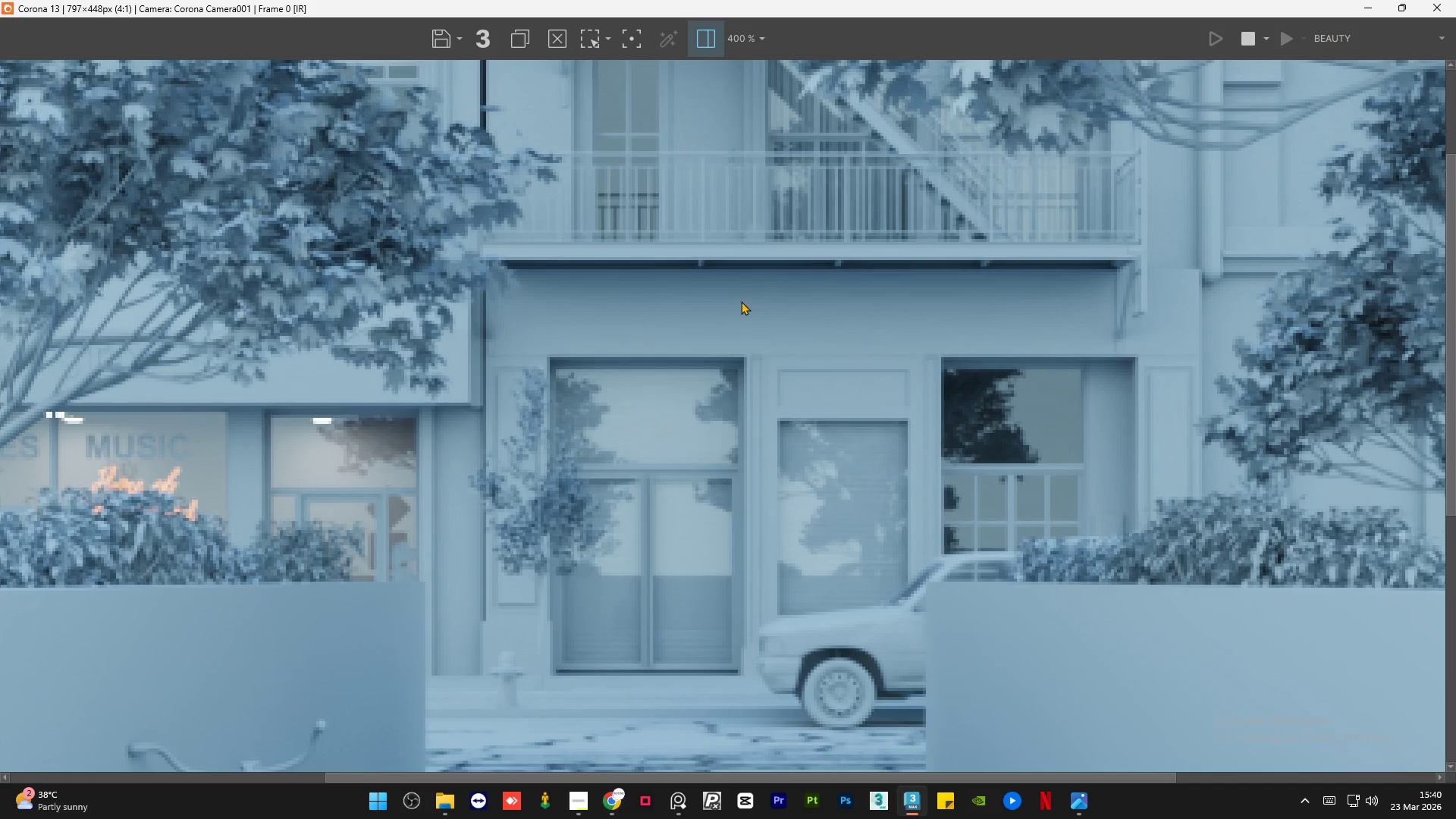 
scroll: coordinate [730, 323], scroll_direction: down, amount: 1.0
 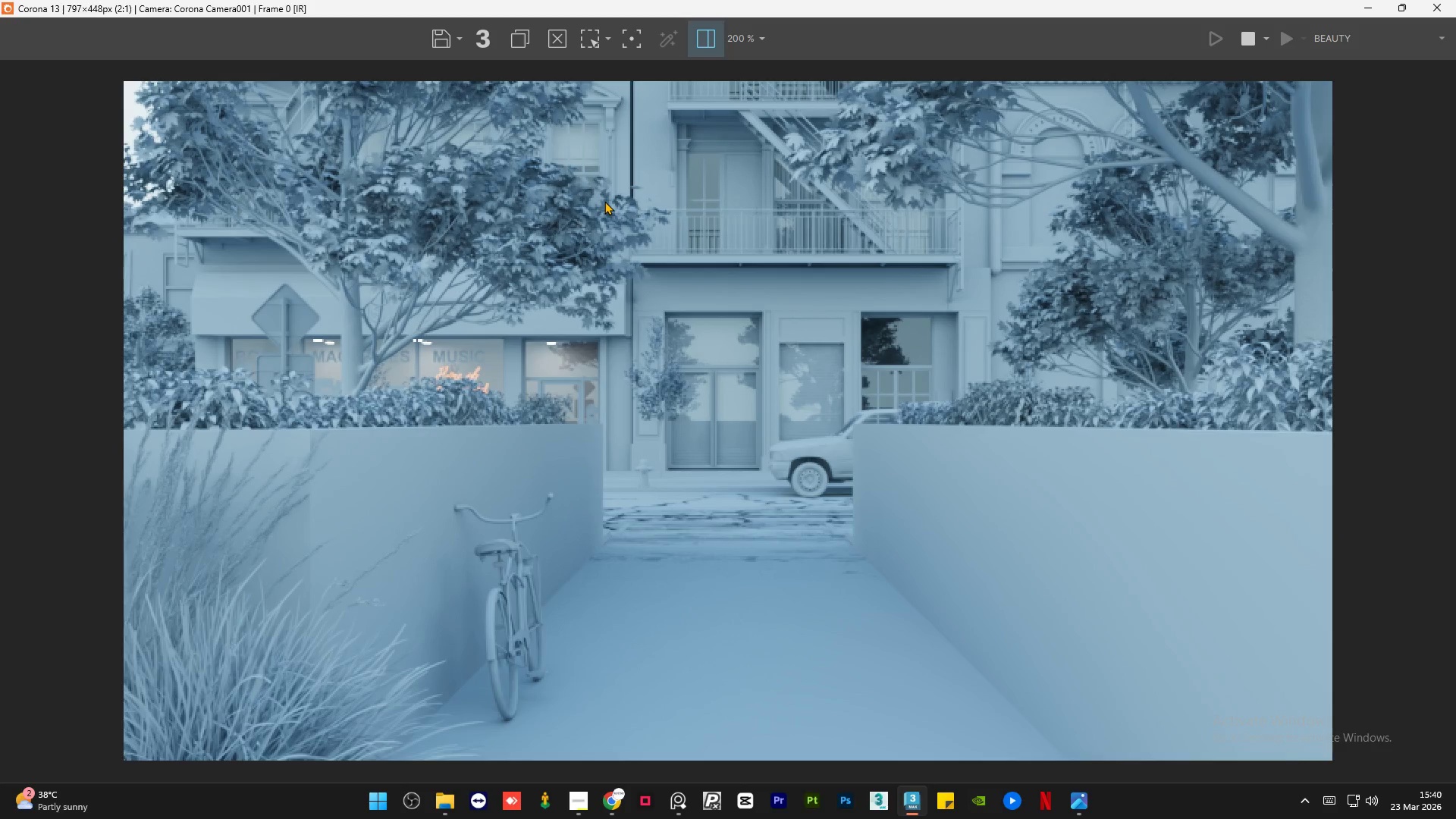 
scroll: coordinate [604, 201], scroll_direction: up, amount: 1.0
 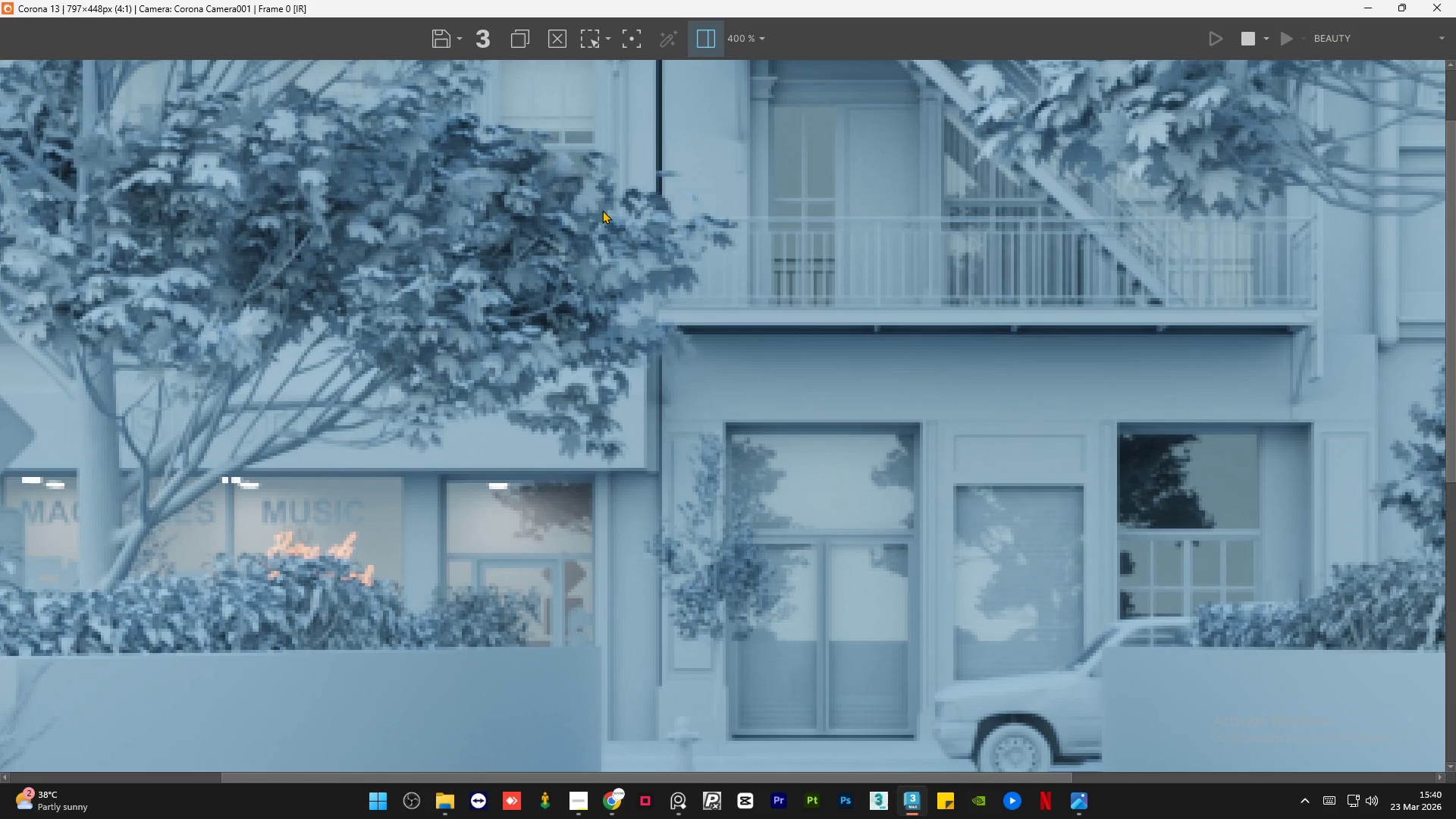 
scroll: coordinate [601, 239], scroll_direction: down, amount: 1.0
 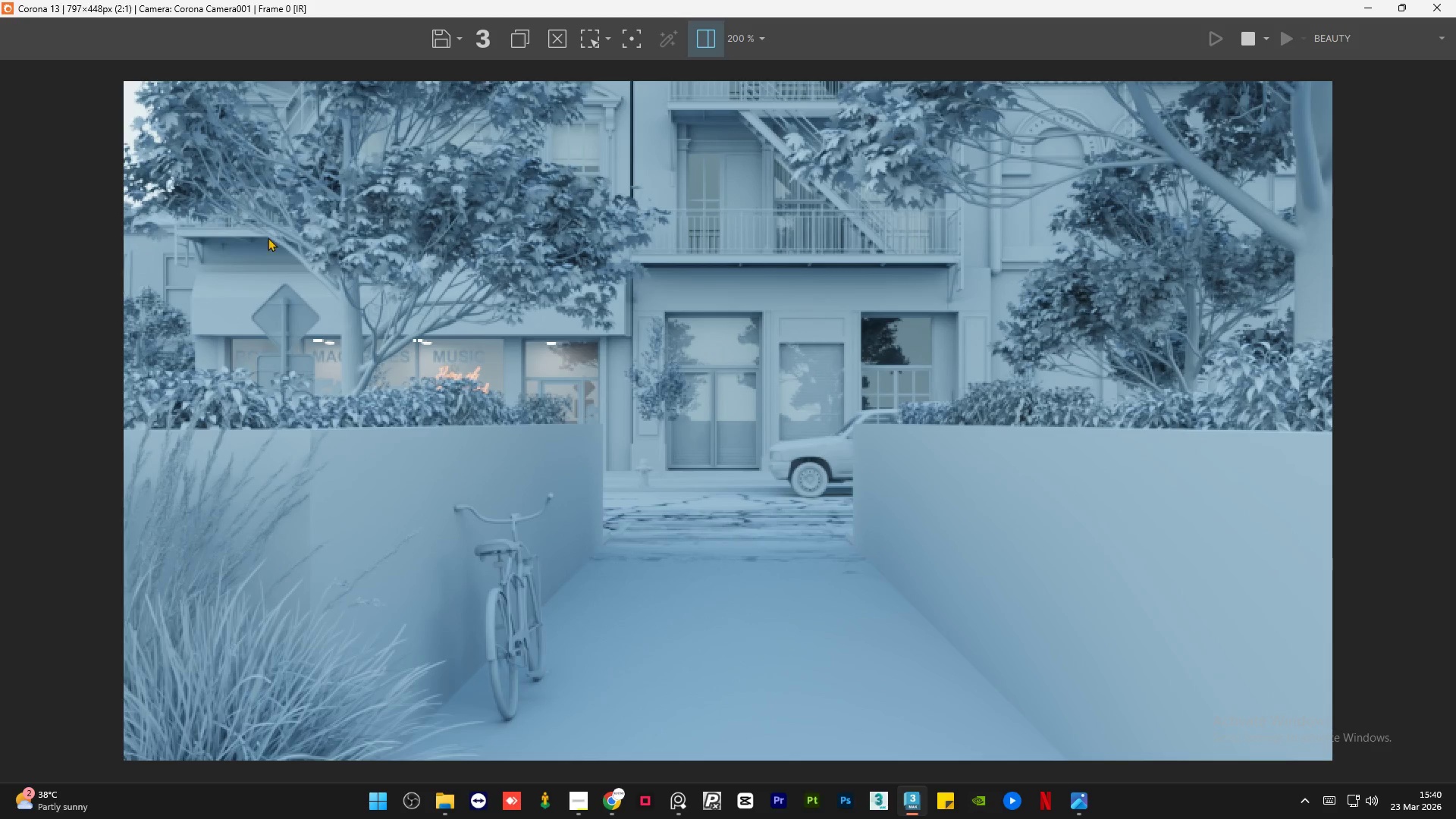 
scroll: coordinate [191, 266], scroll_direction: up, amount: 2.0
 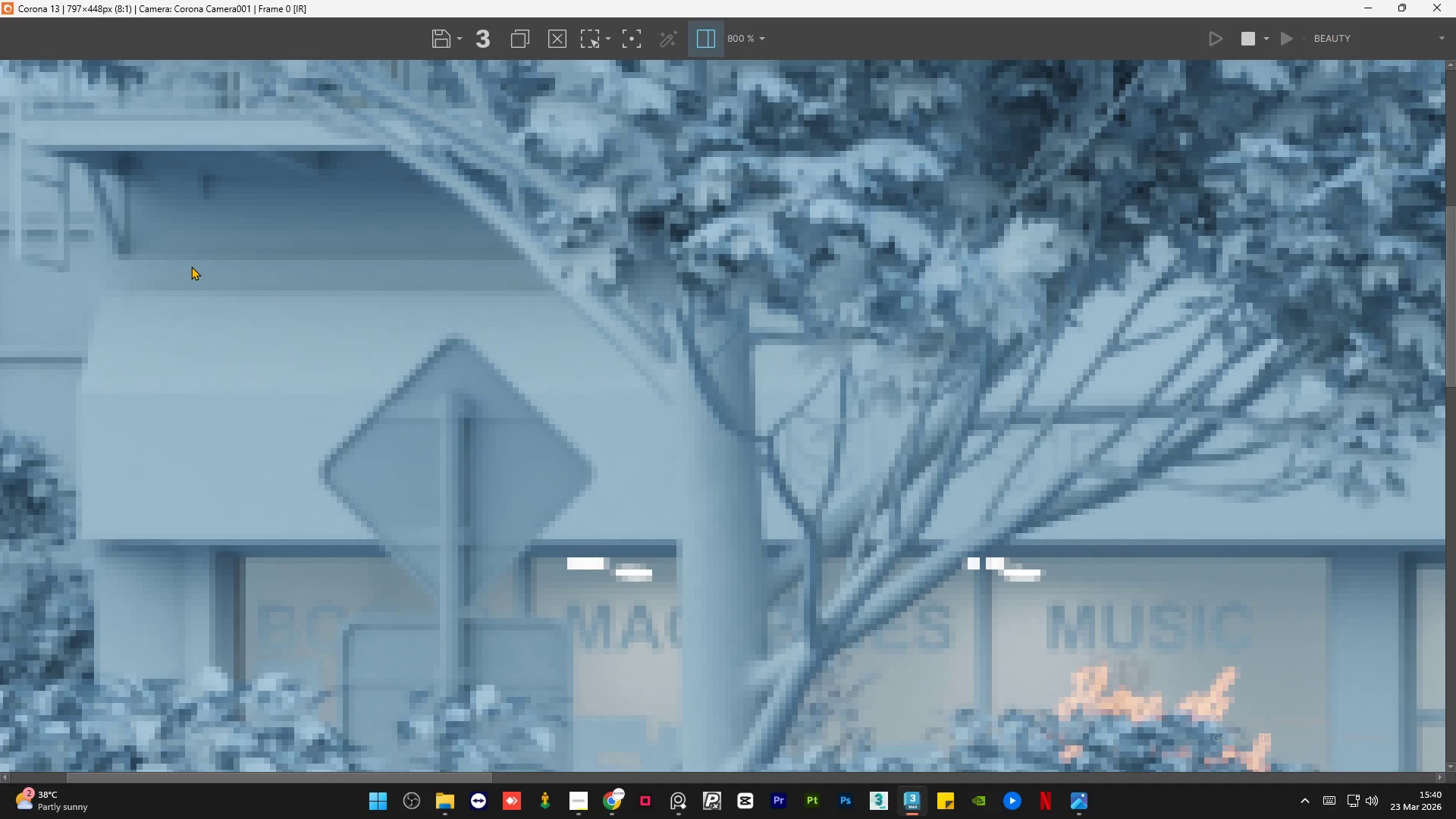 
scroll: coordinate [190, 267], scroll_direction: down, amount: 2.0
 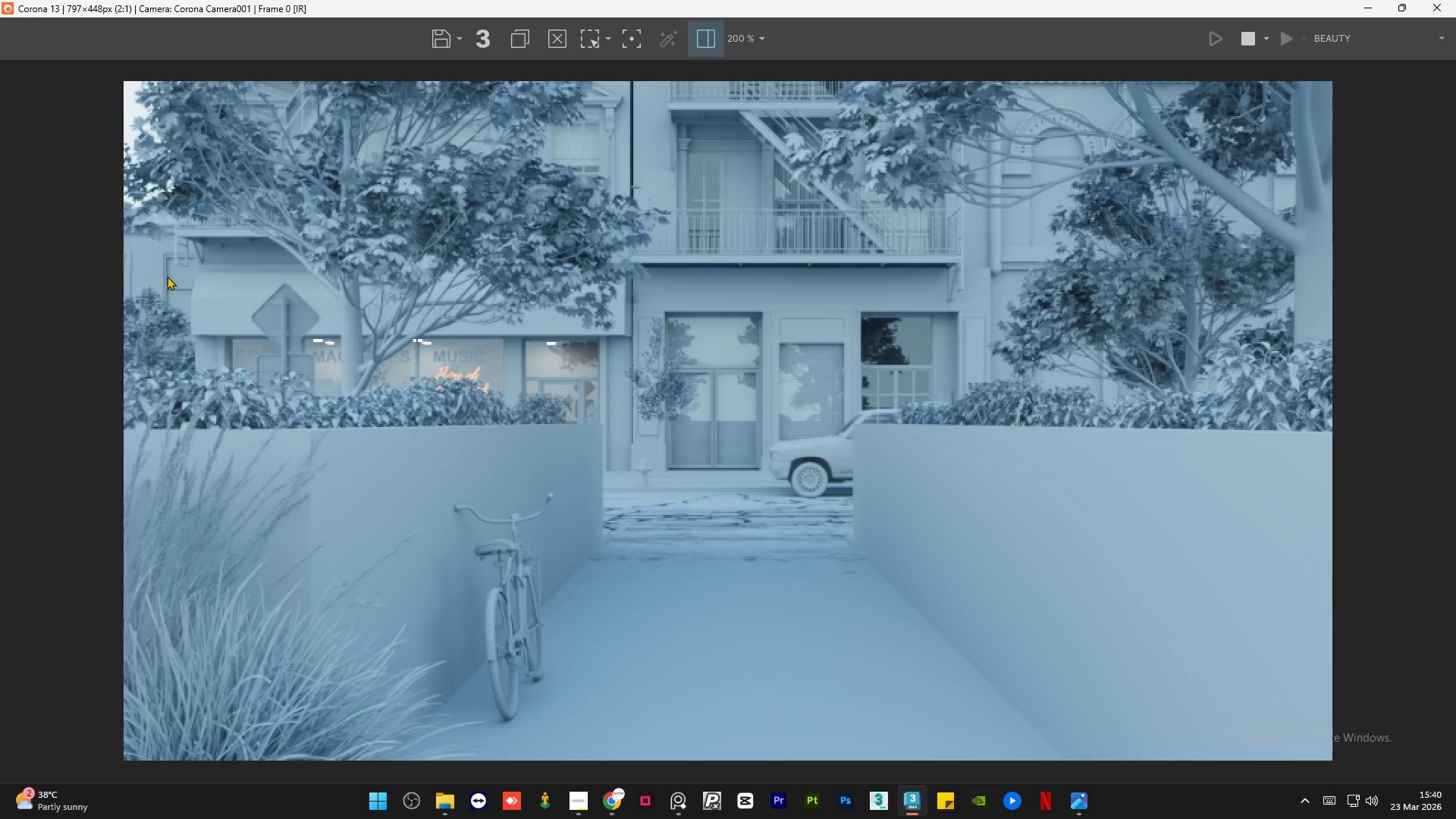 
scroll: coordinate [165, 277], scroll_direction: up, amount: 1.0
 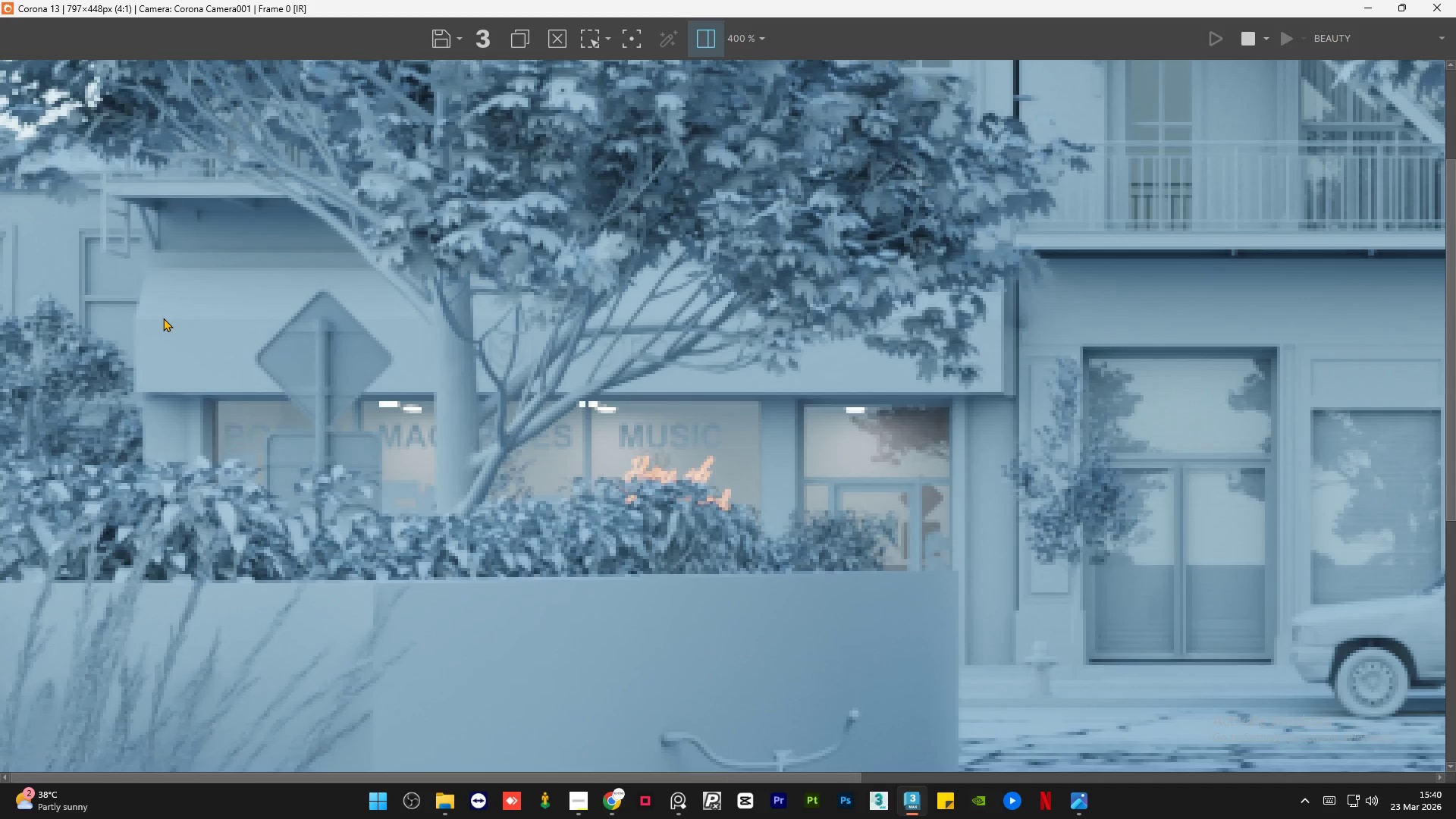 
scroll: coordinate [360, 412], scroll_direction: down, amount: 1.0
 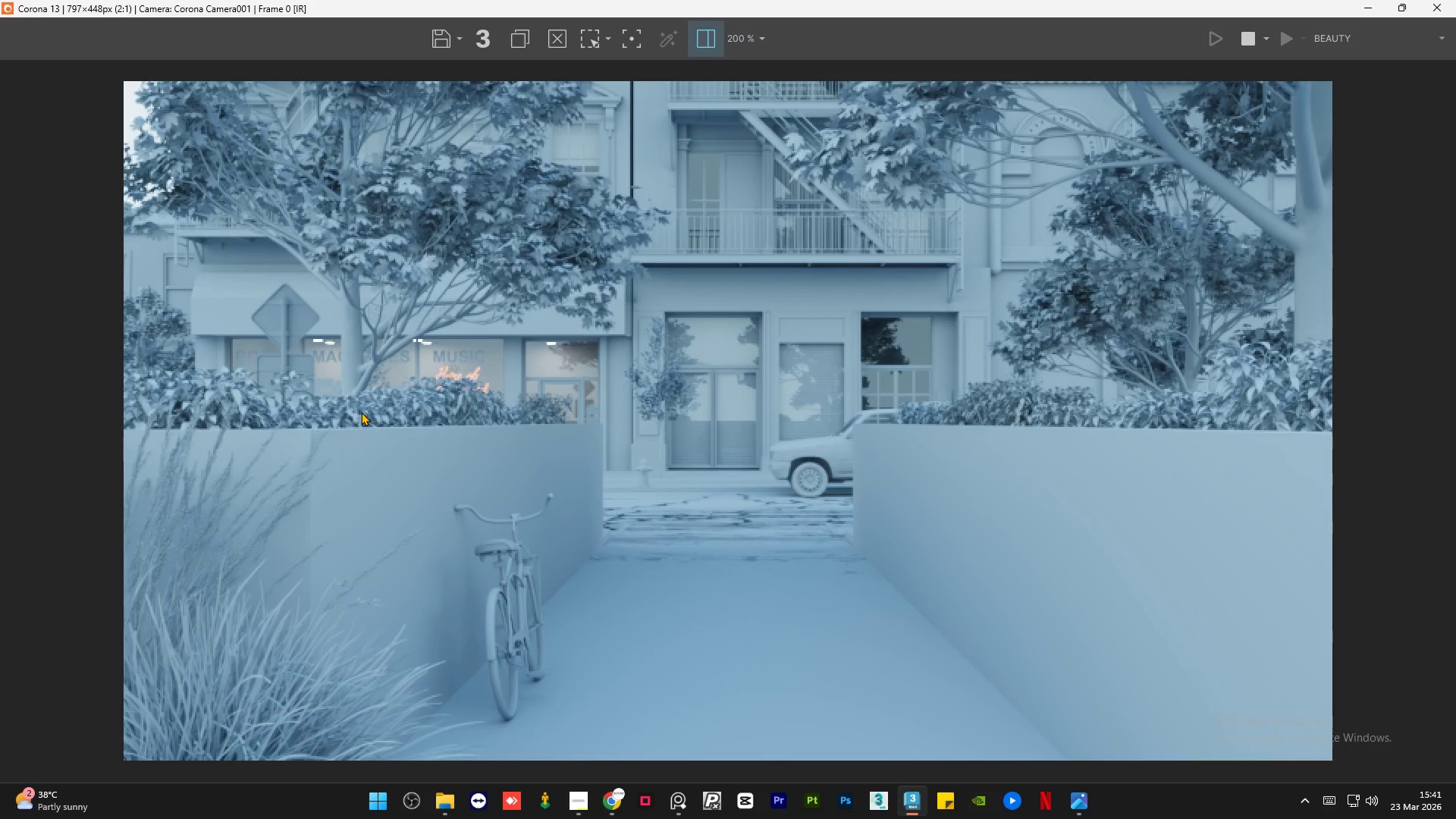 
wait(29.49)
 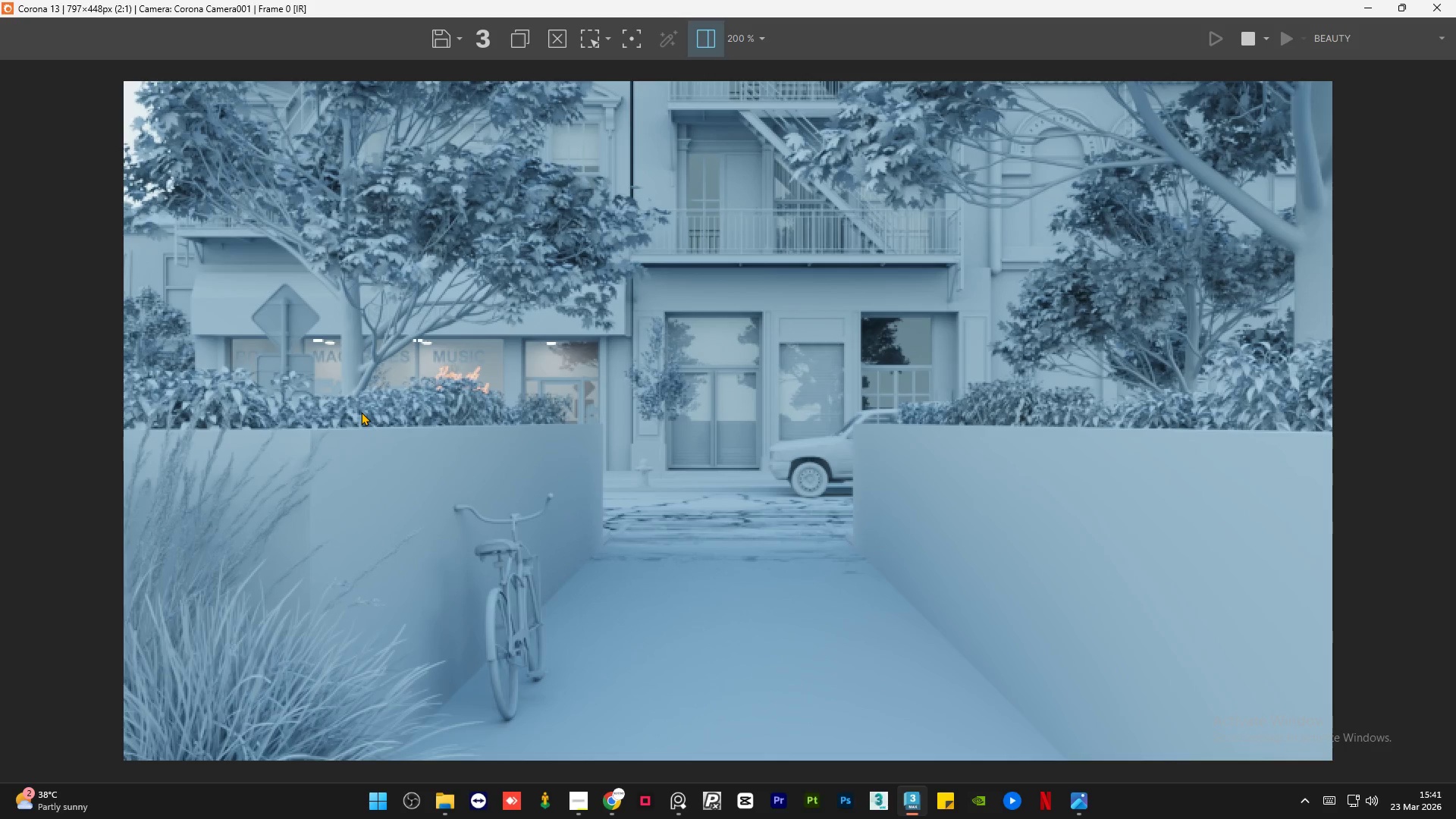 
scroll: coordinate [400, 375], scroll_direction: down, amount: 1.0
 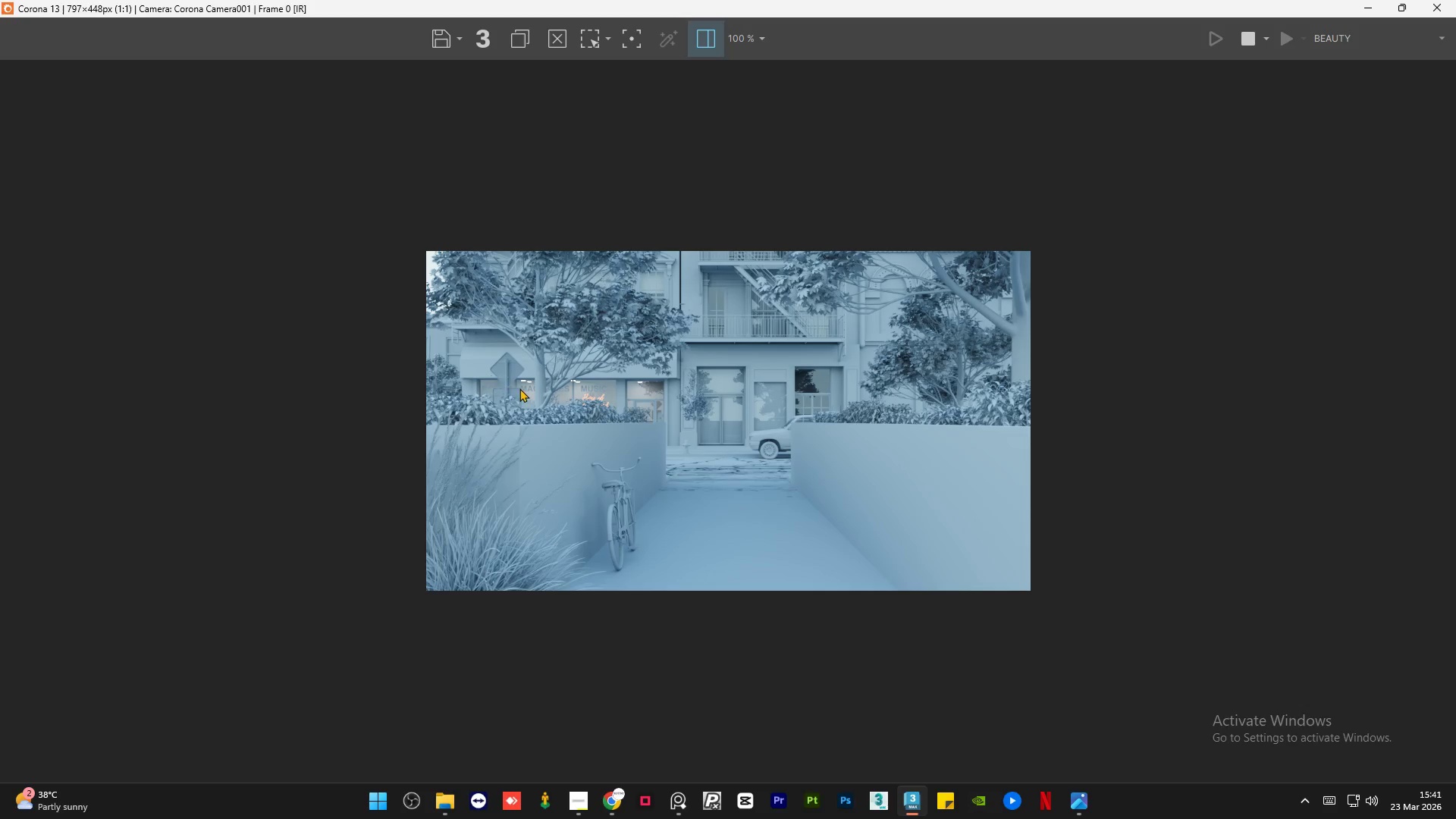 
scroll: coordinate [520, 389], scroll_direction: up, amount: 1.0
 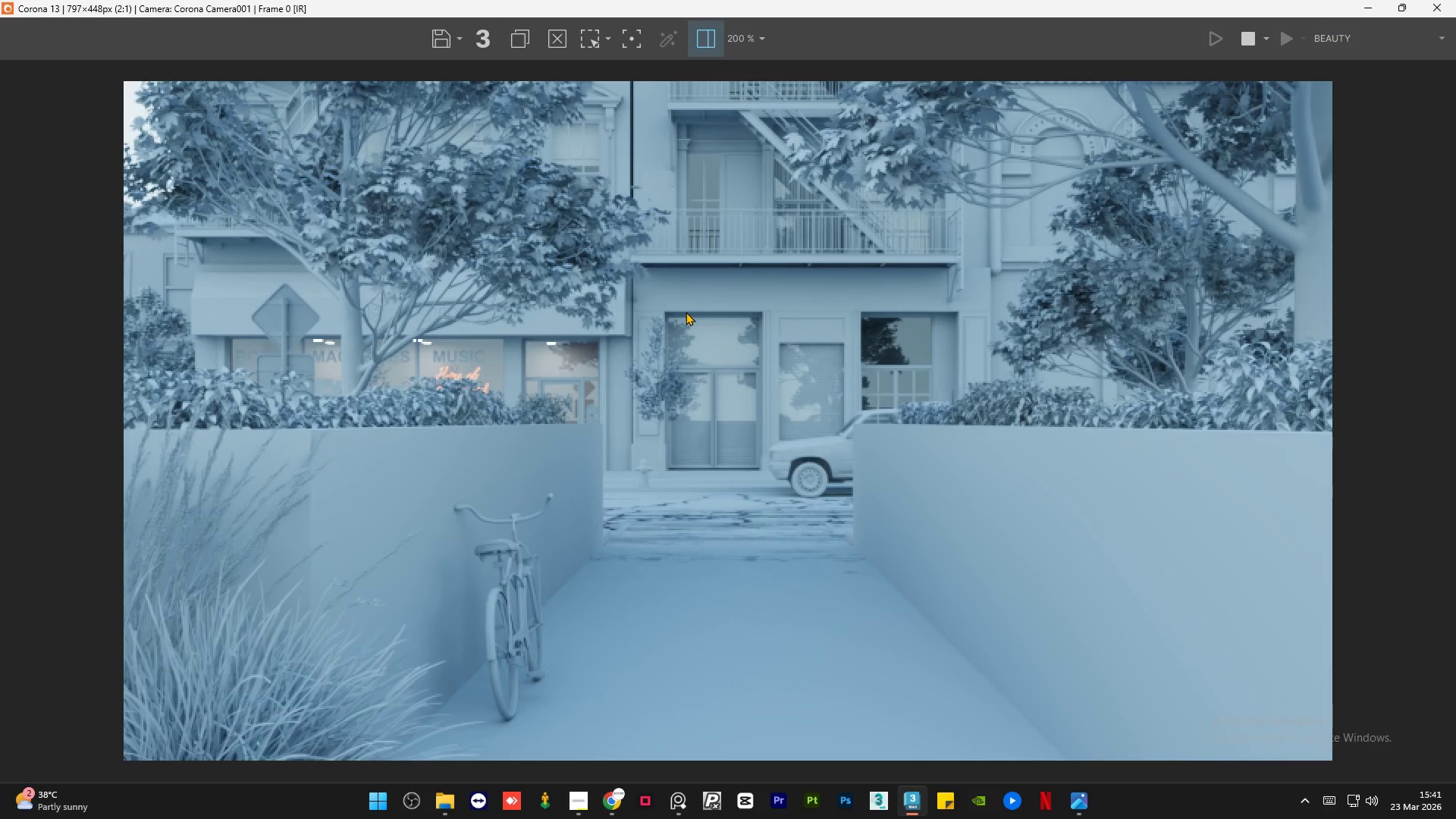 
scroll: coordinate [686, 312], scroll_direction: down, amount: 1.0
 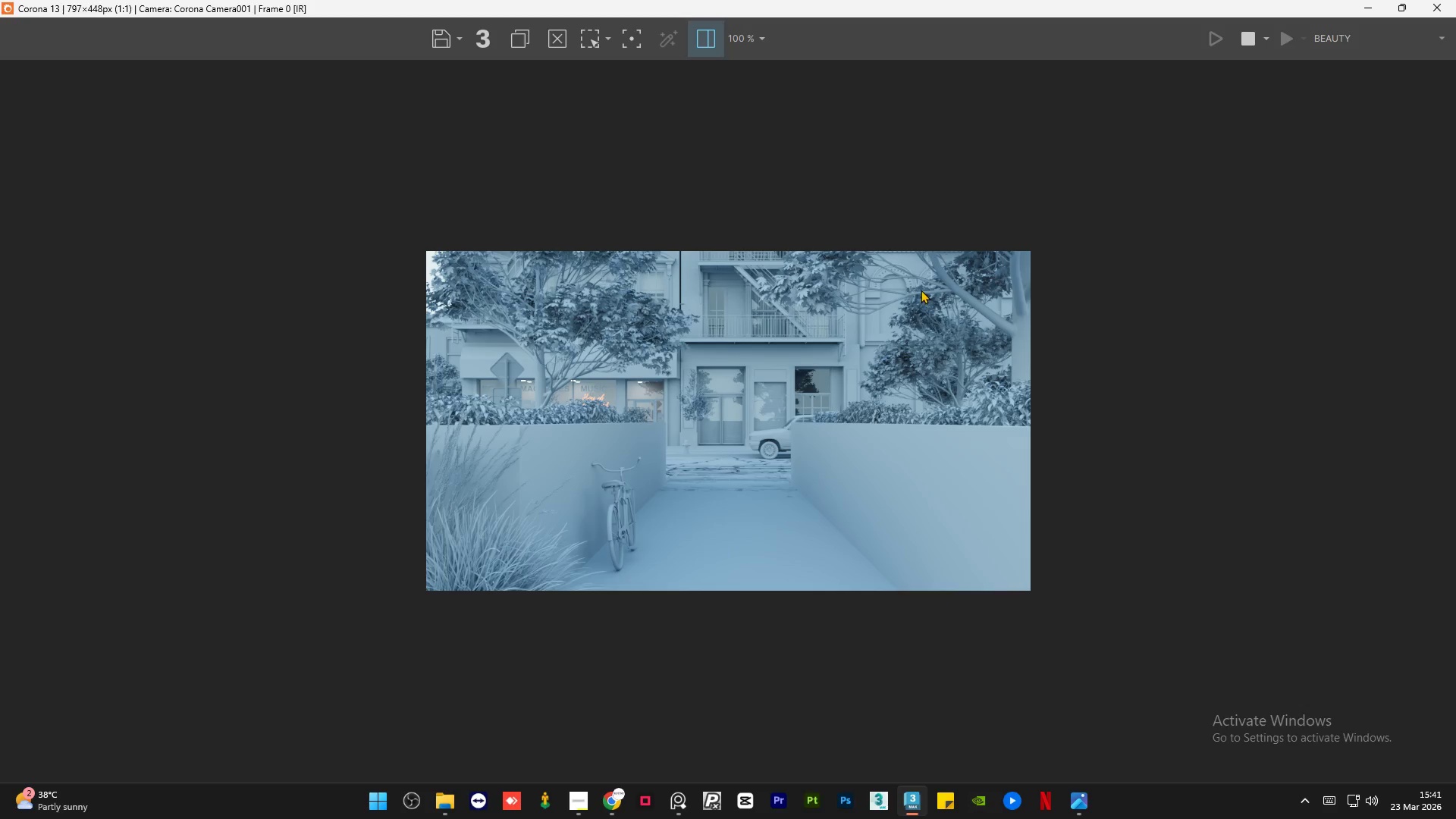 
scroll: coordinate [923, 288], scroll_direction: up, amount: 1.0
 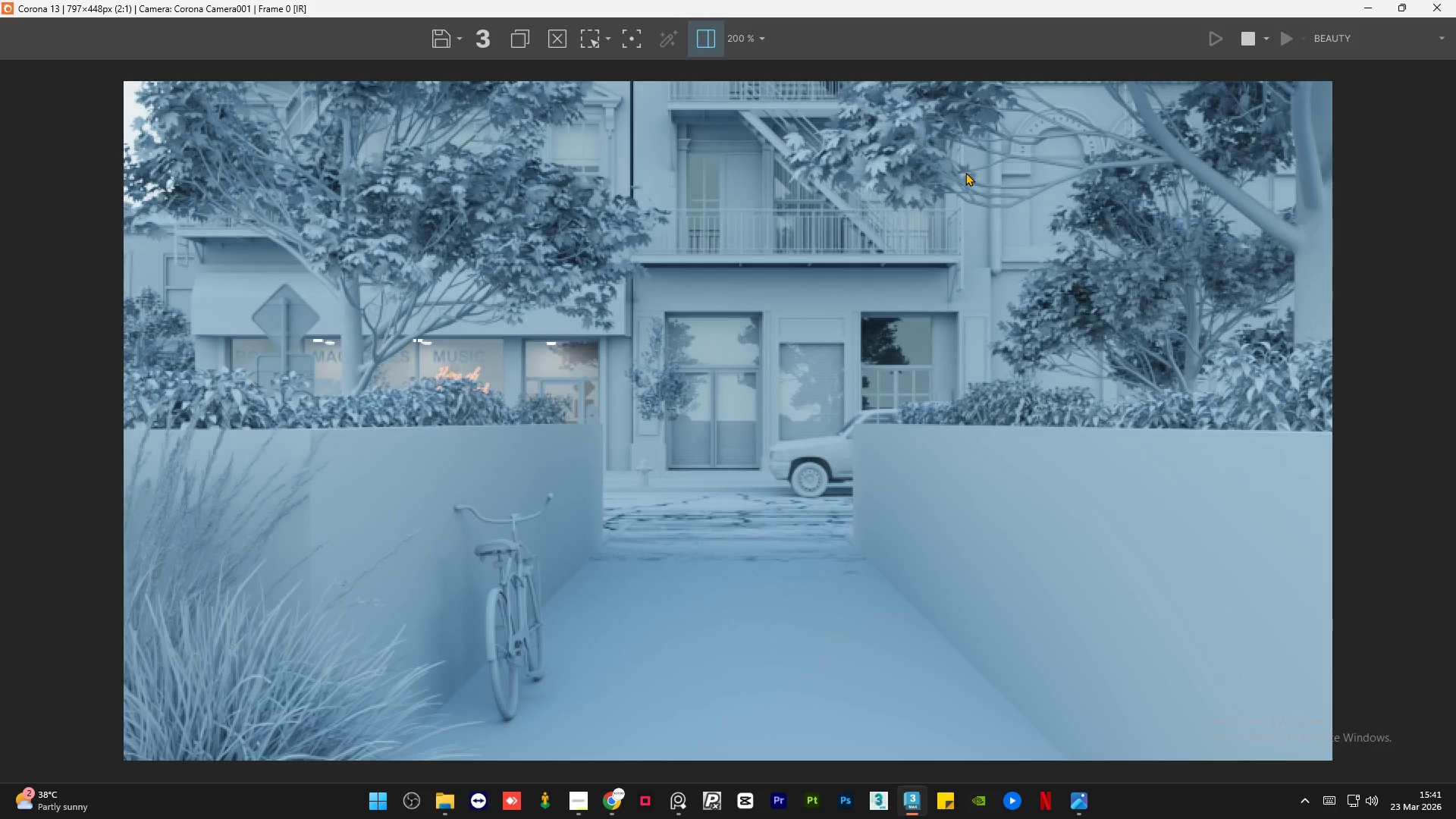 
scroll: coordinate [786, 369], scroll_direction: down, amount: 1.0
 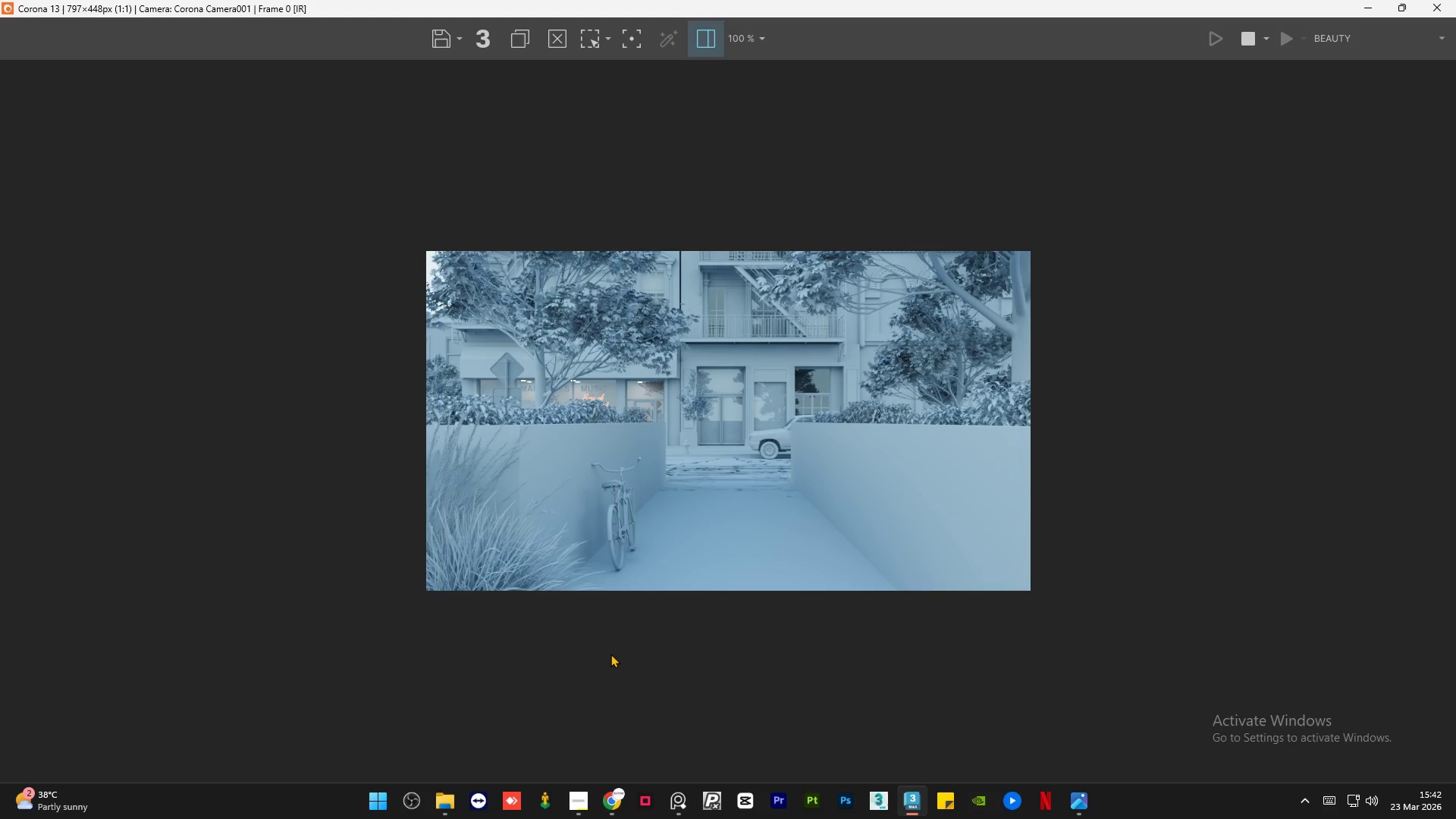 
wait(107.67)
 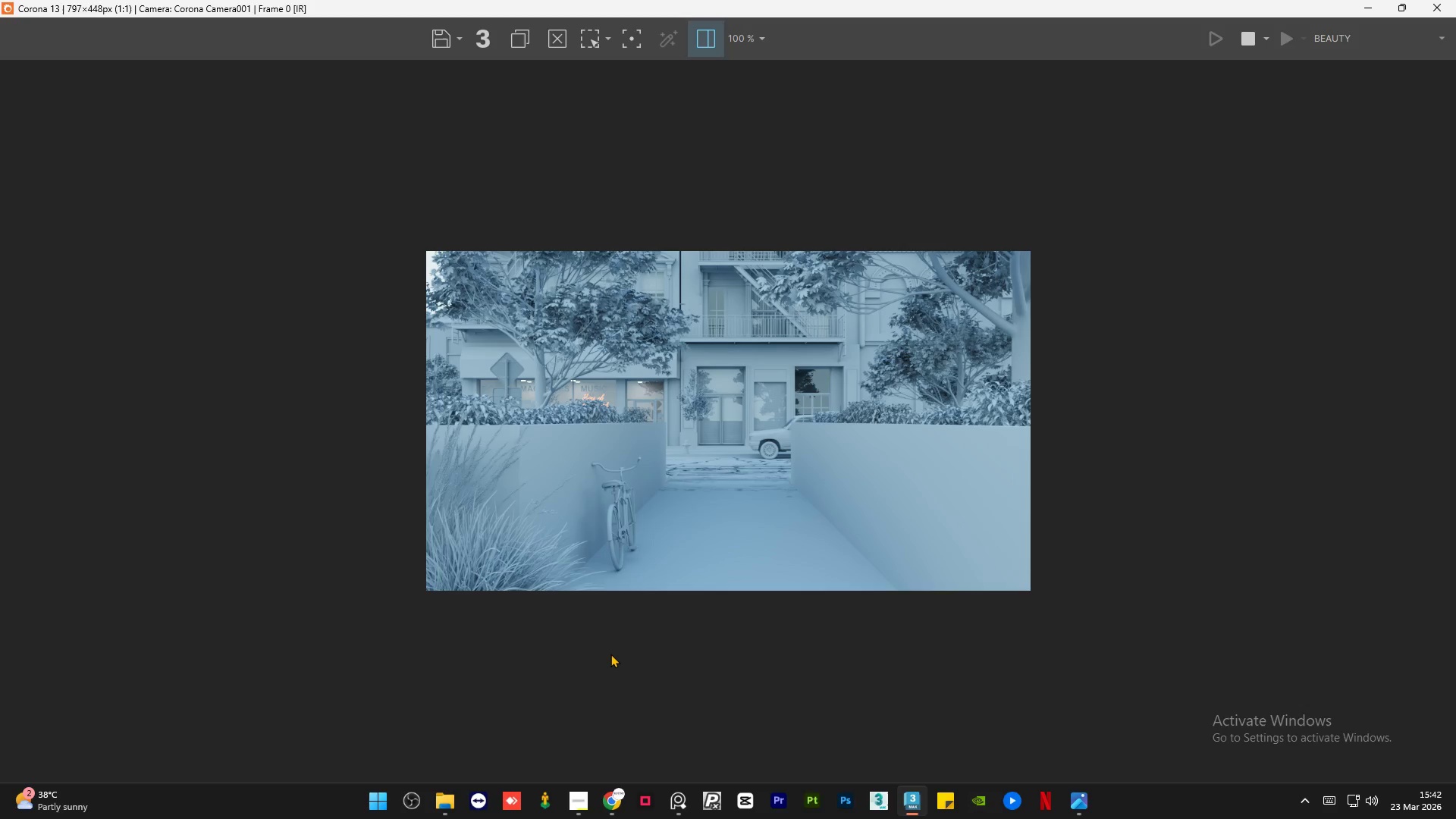 
scroll: coordinate [557, 412], scroll_direction: none, amount: 0.0
 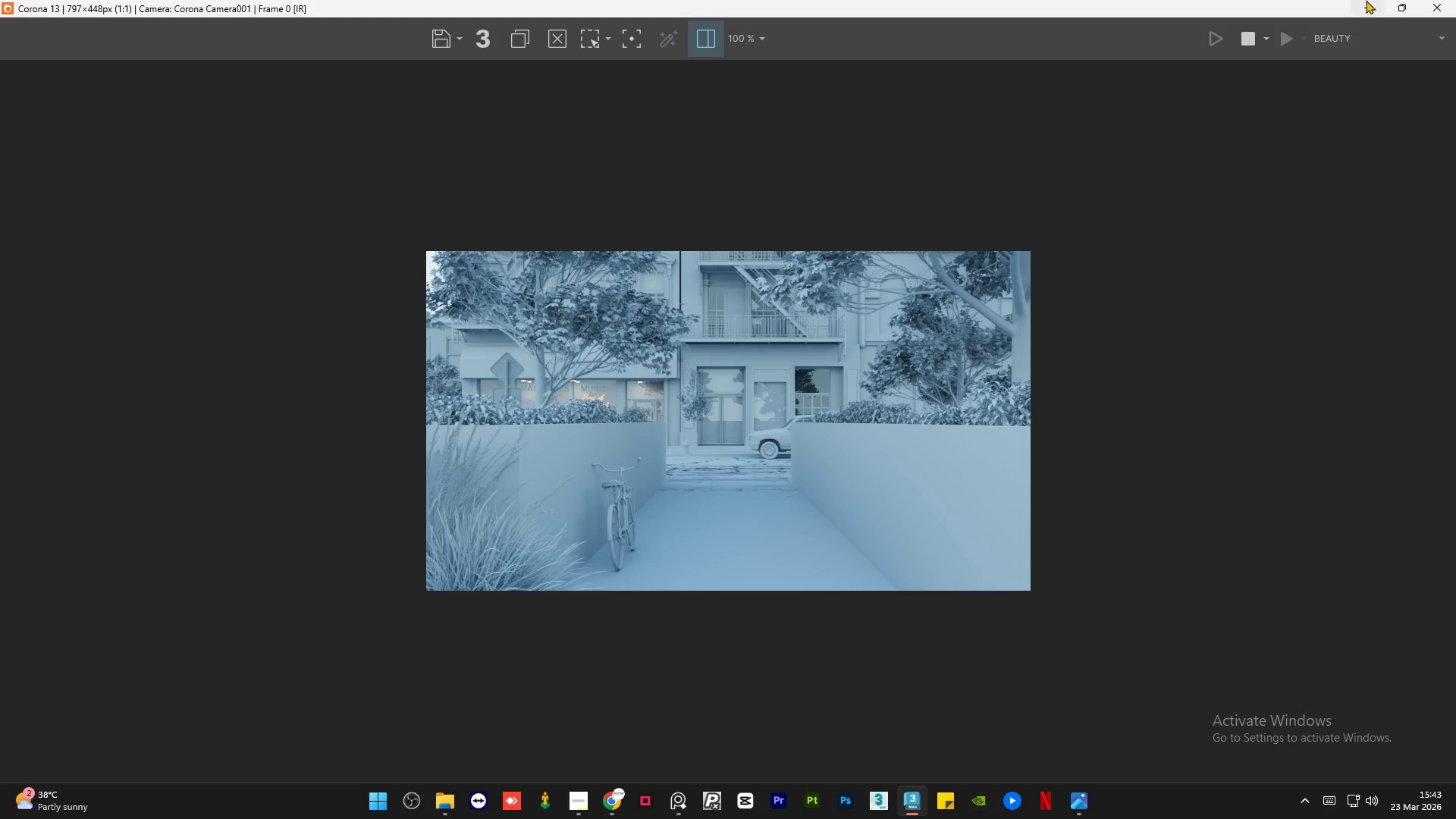 
left_click([1367, 0])
 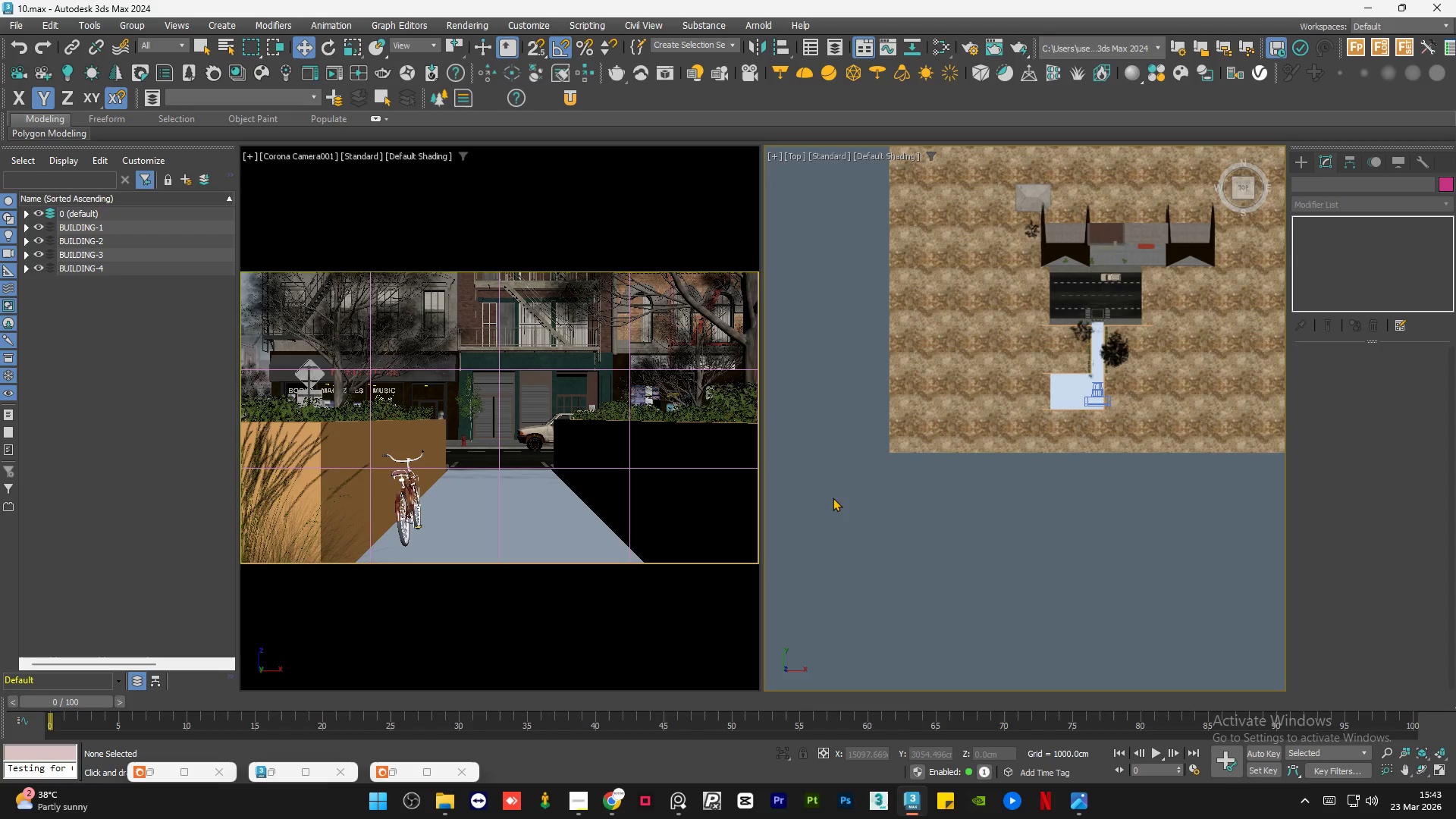 
wait(29.14)
 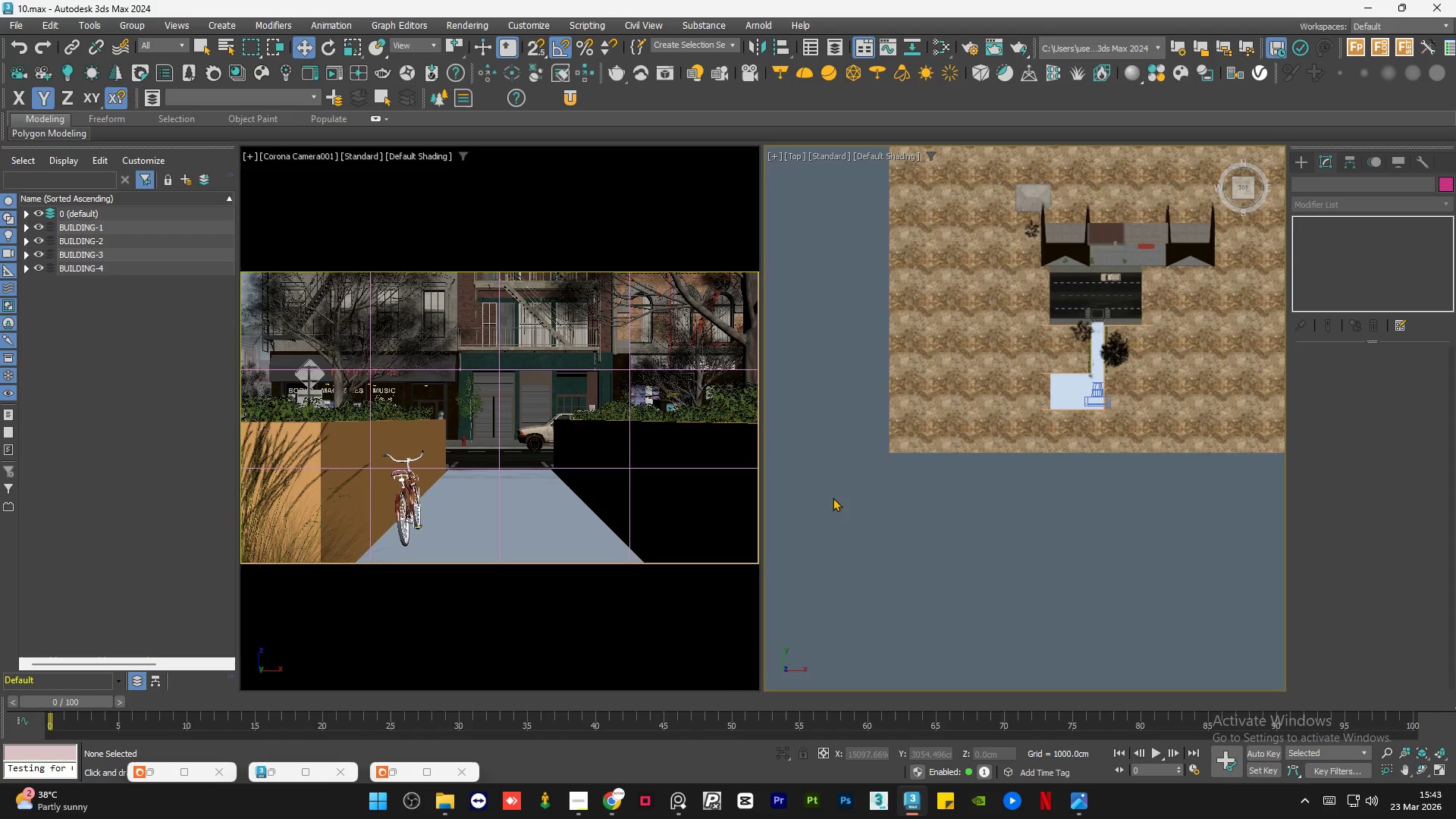 
scroll: coordinate [860, 485], scroll_direction: down, amount: 1.0
 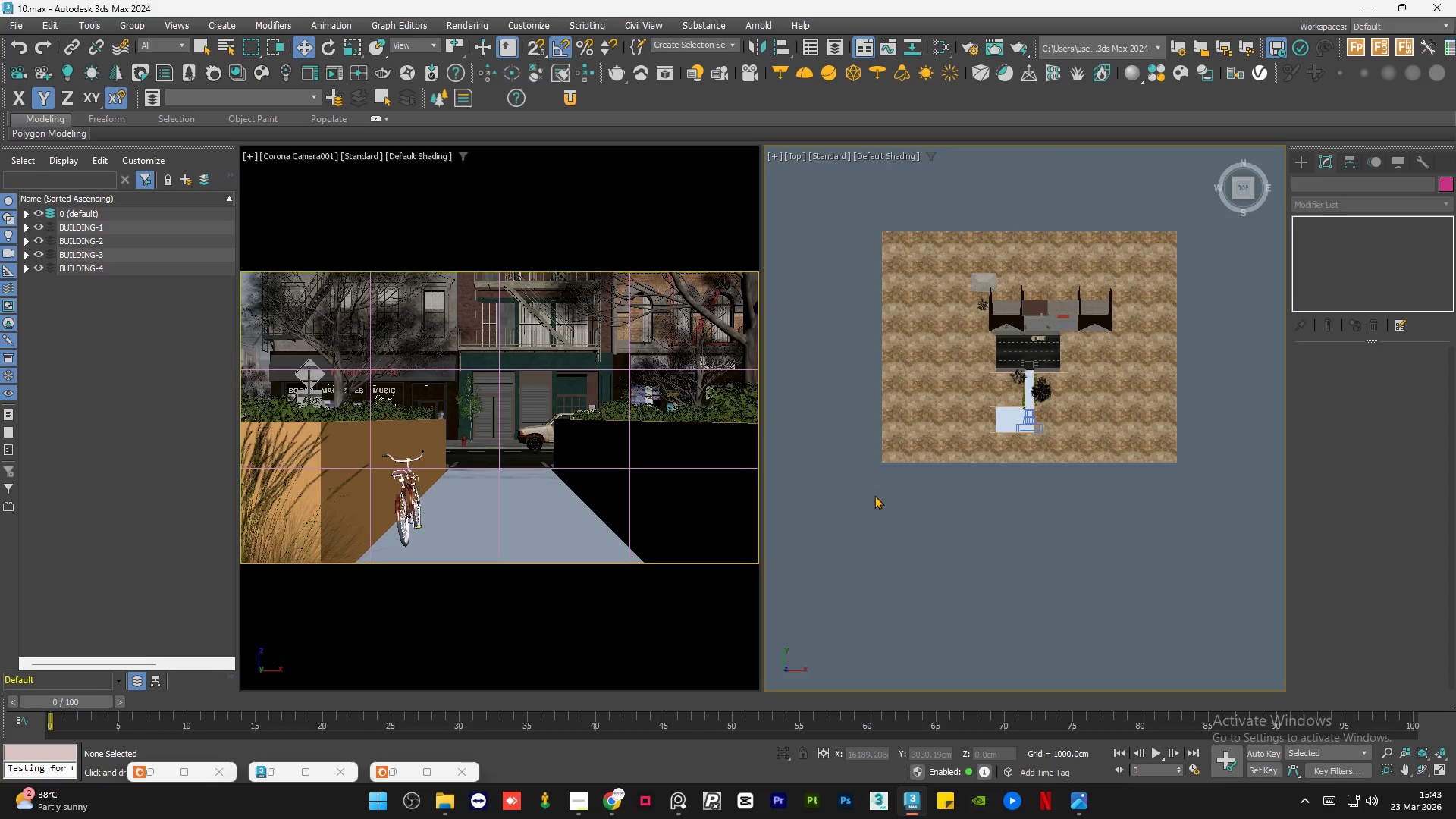 
wait(11.38)
 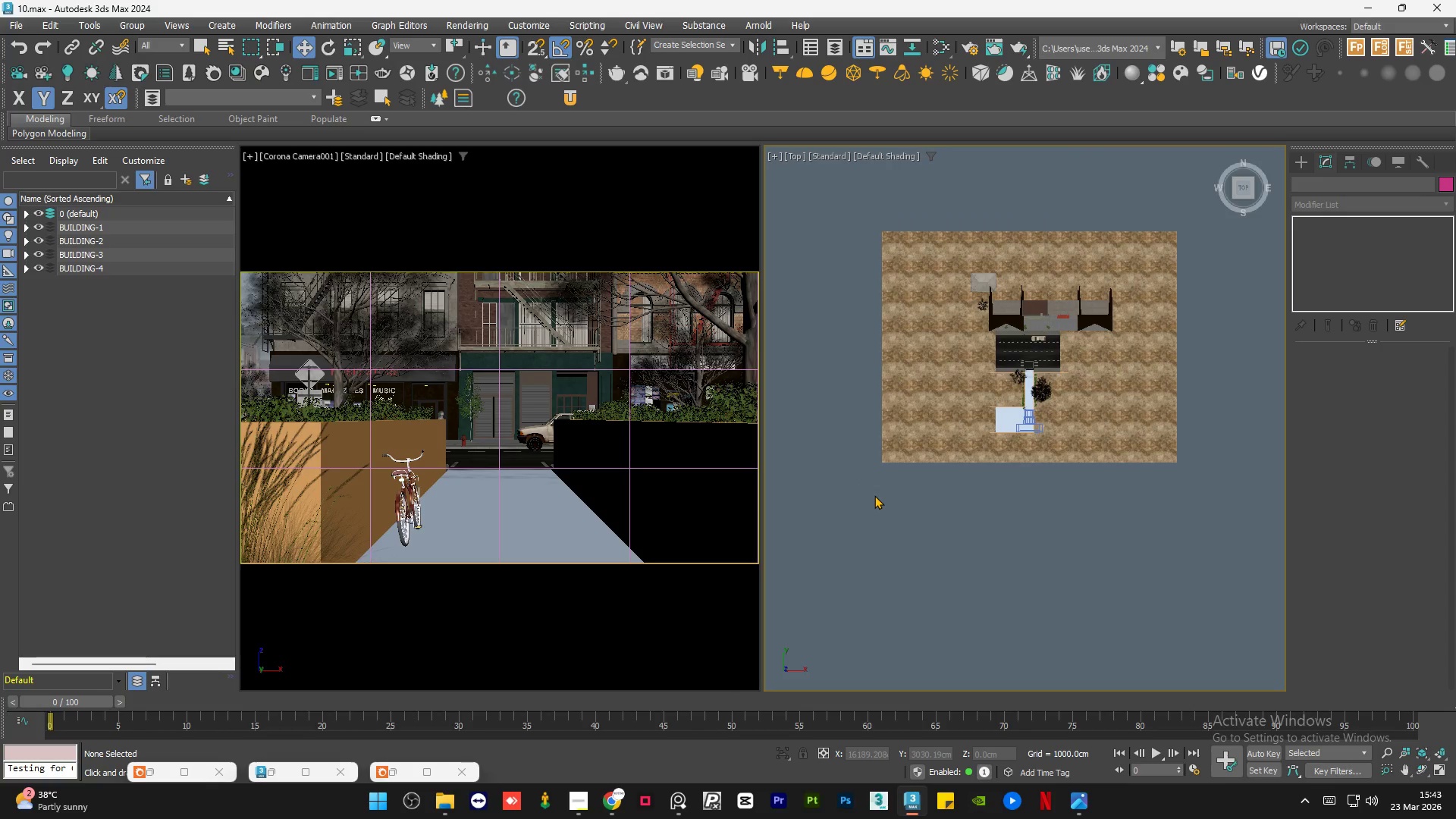 
scroll: coordinate [871, 497], scroll_direction: down, amount: 1.0
 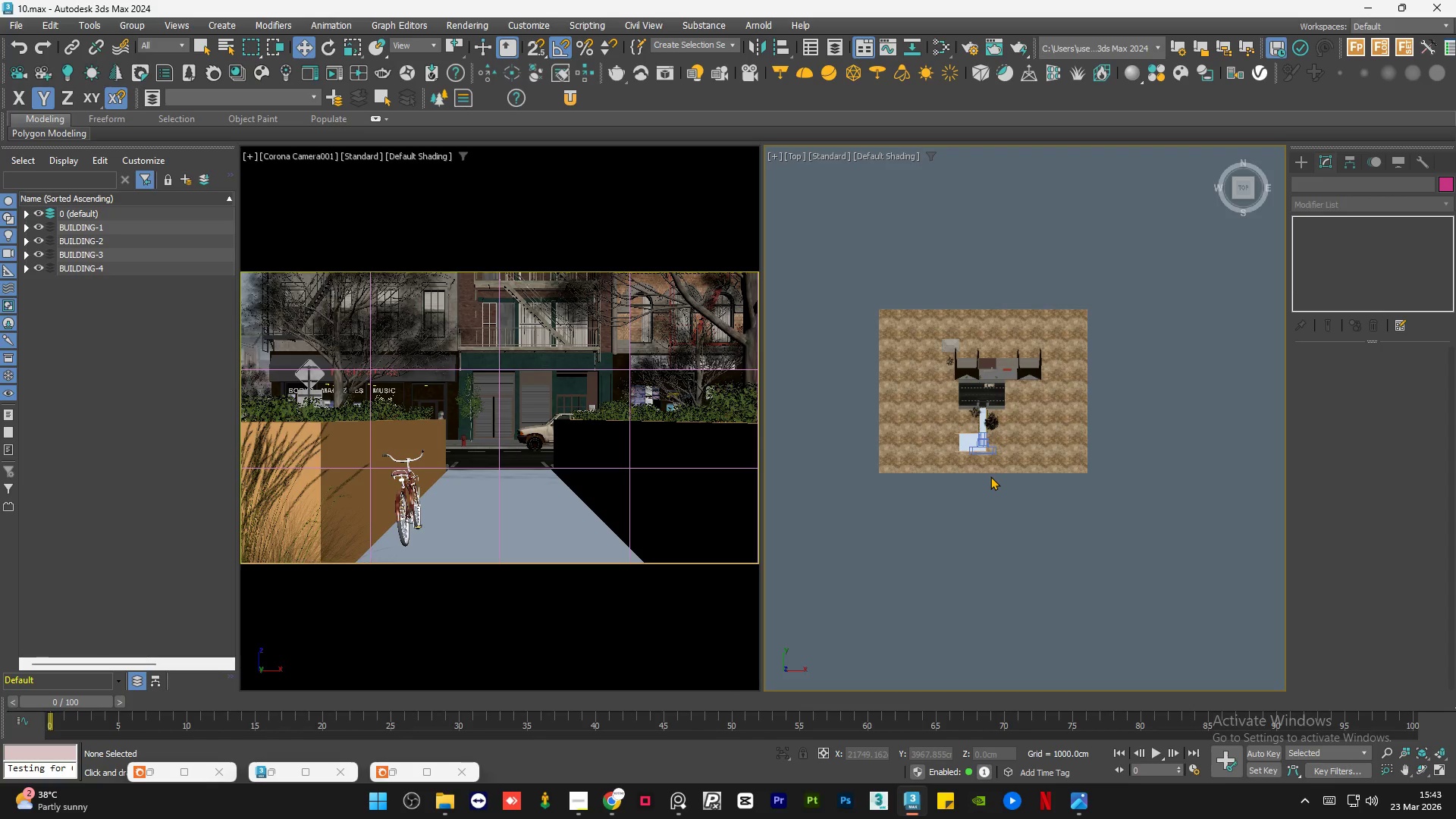 
wait(11.57)
 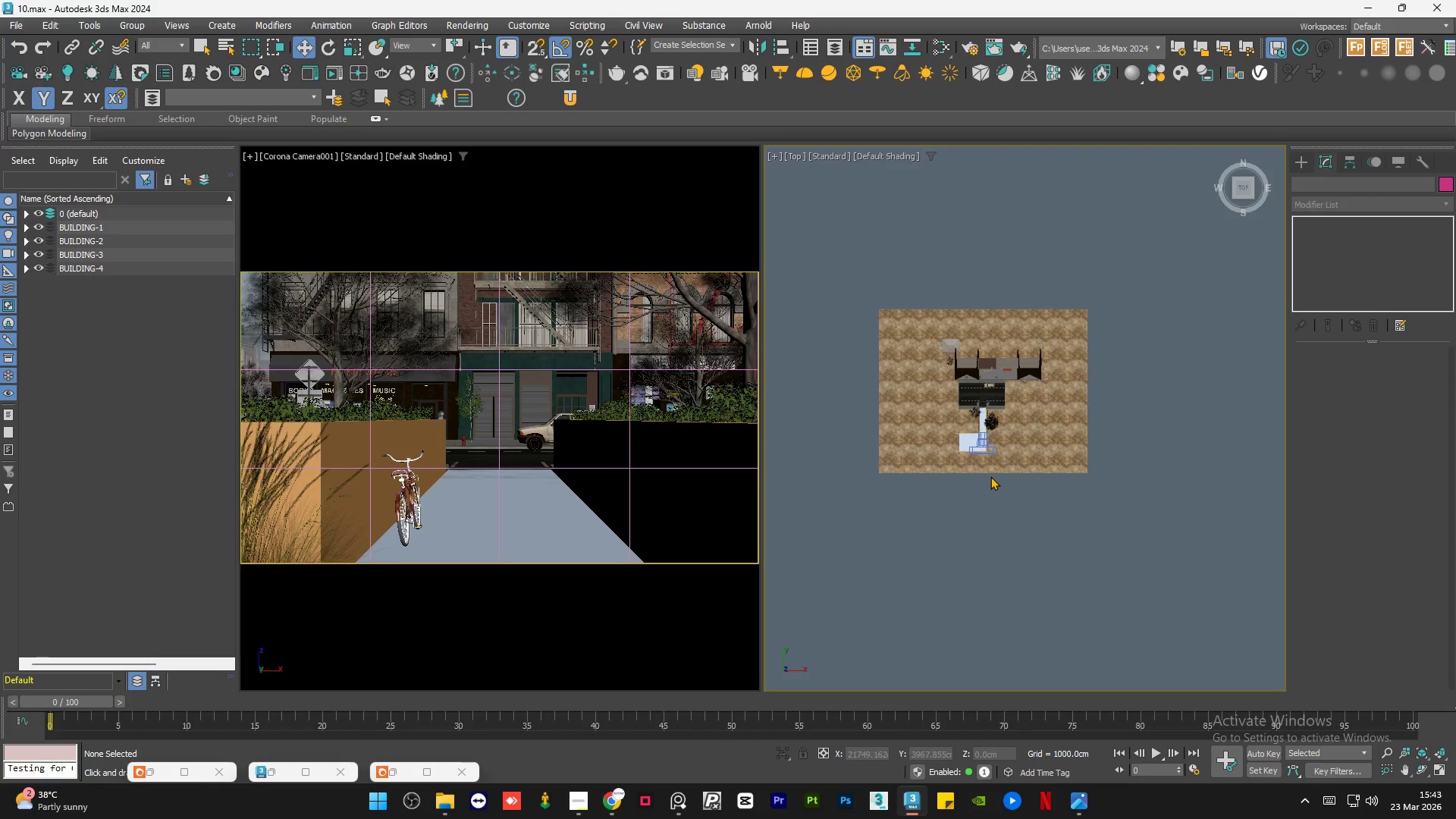 
left_click([952, 602])
 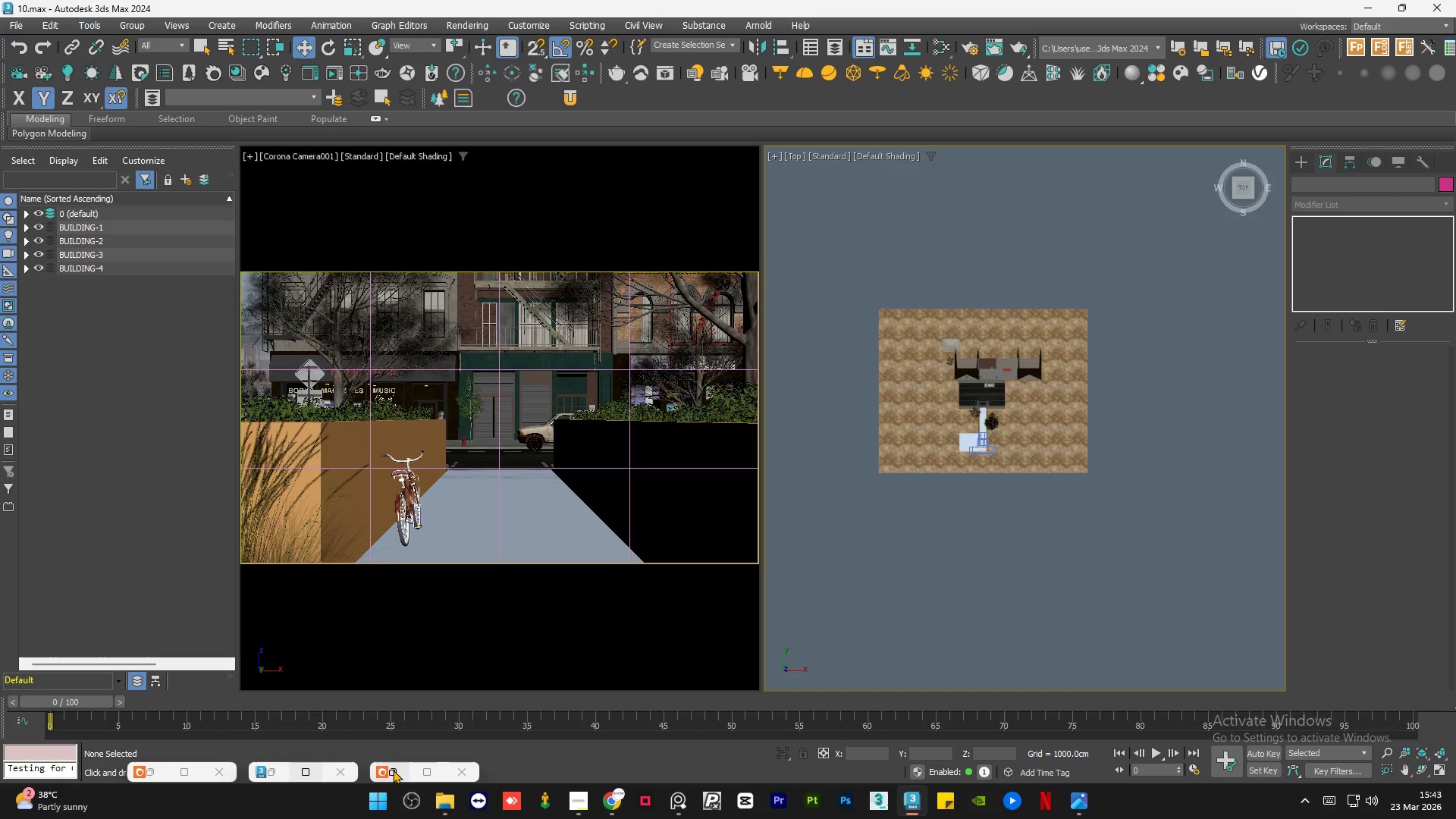 
left_click([394, 769])
 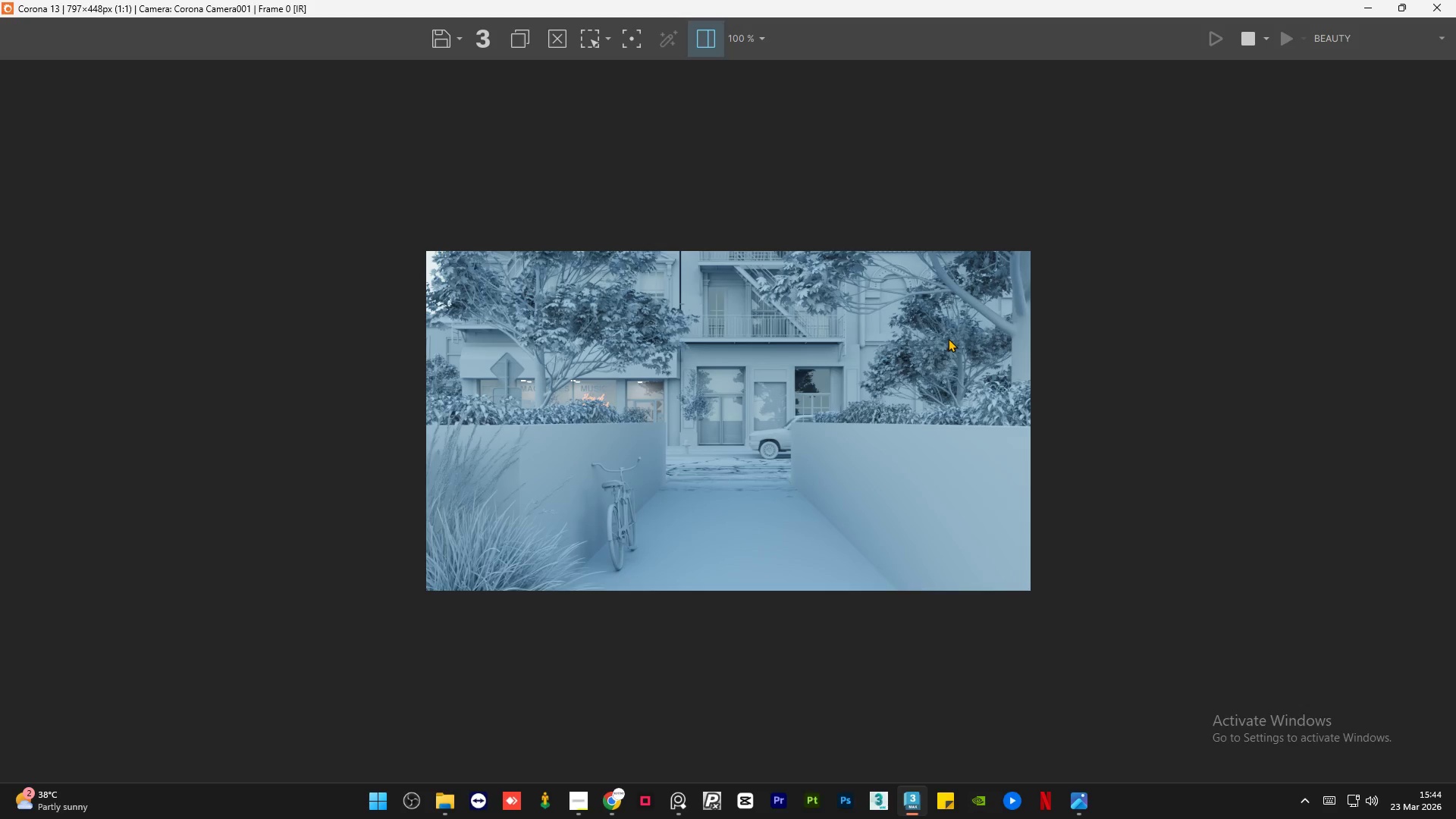 
wait(49.19)
 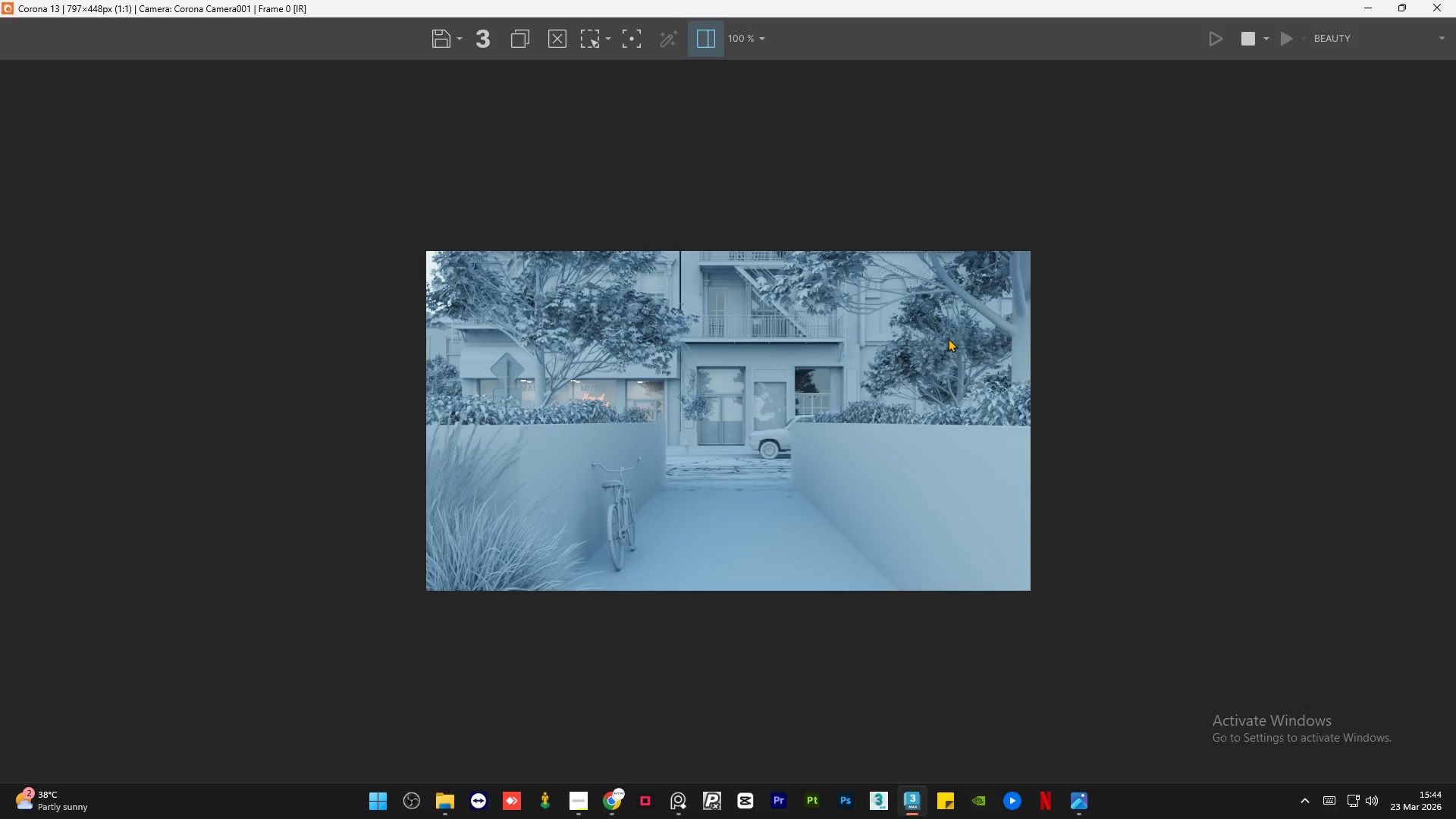 
scroll: coordinate [284, 328], scroll_direction: up, amount: 2.0
 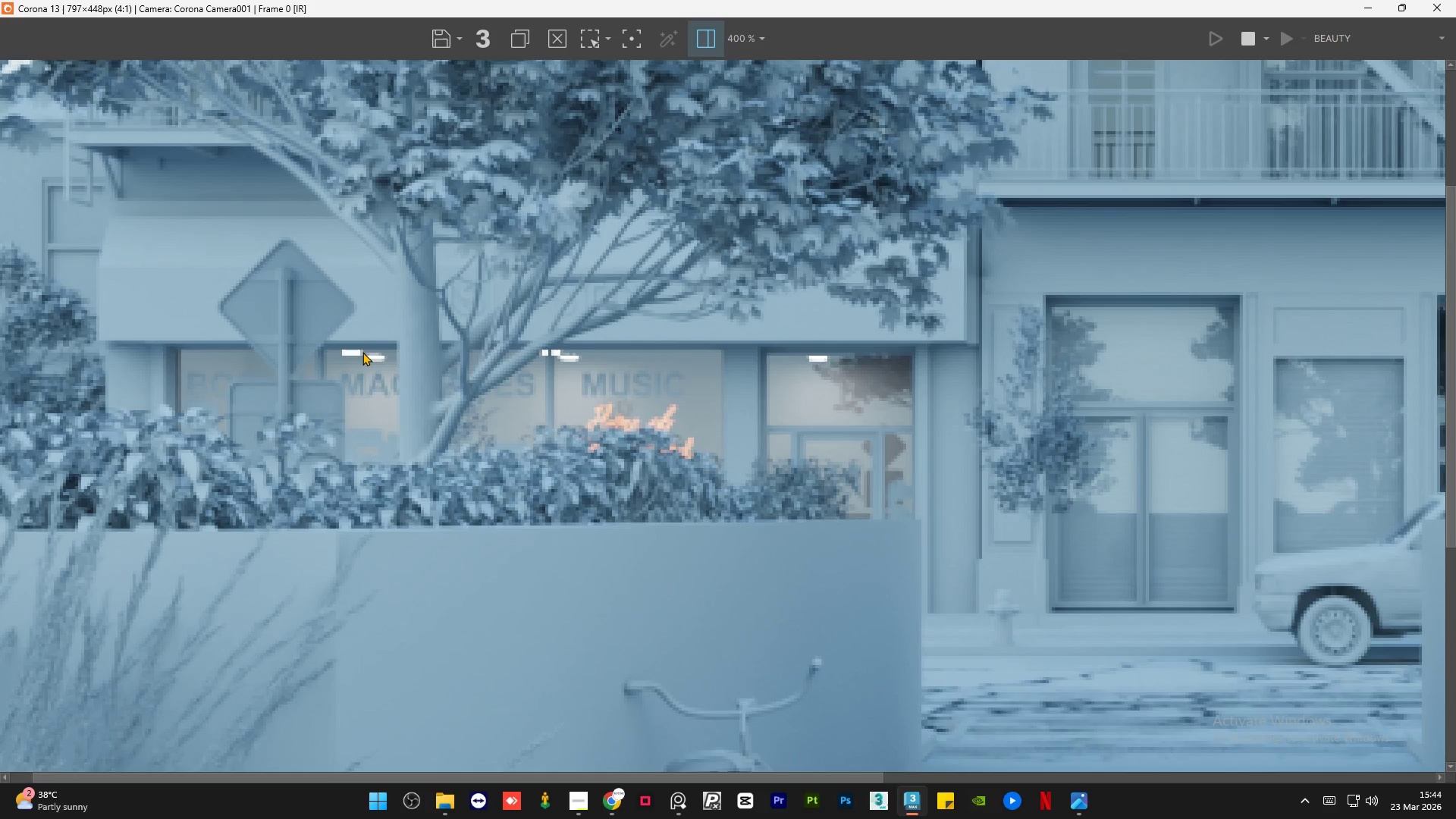 
scroll: coordinate [369, 353], scroll_direction: down, amount: 2.0
 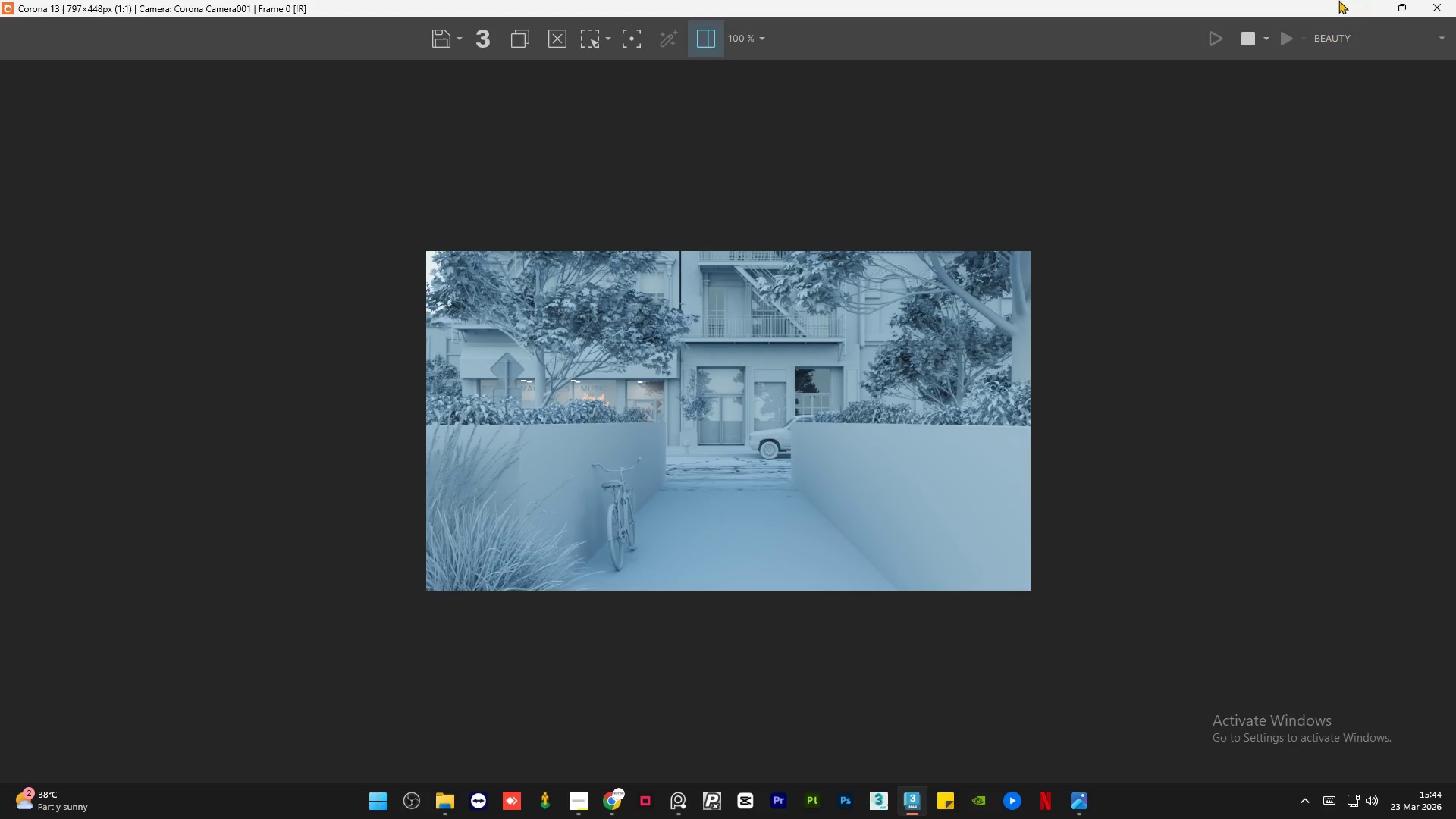 
left_click([1367, 0])
 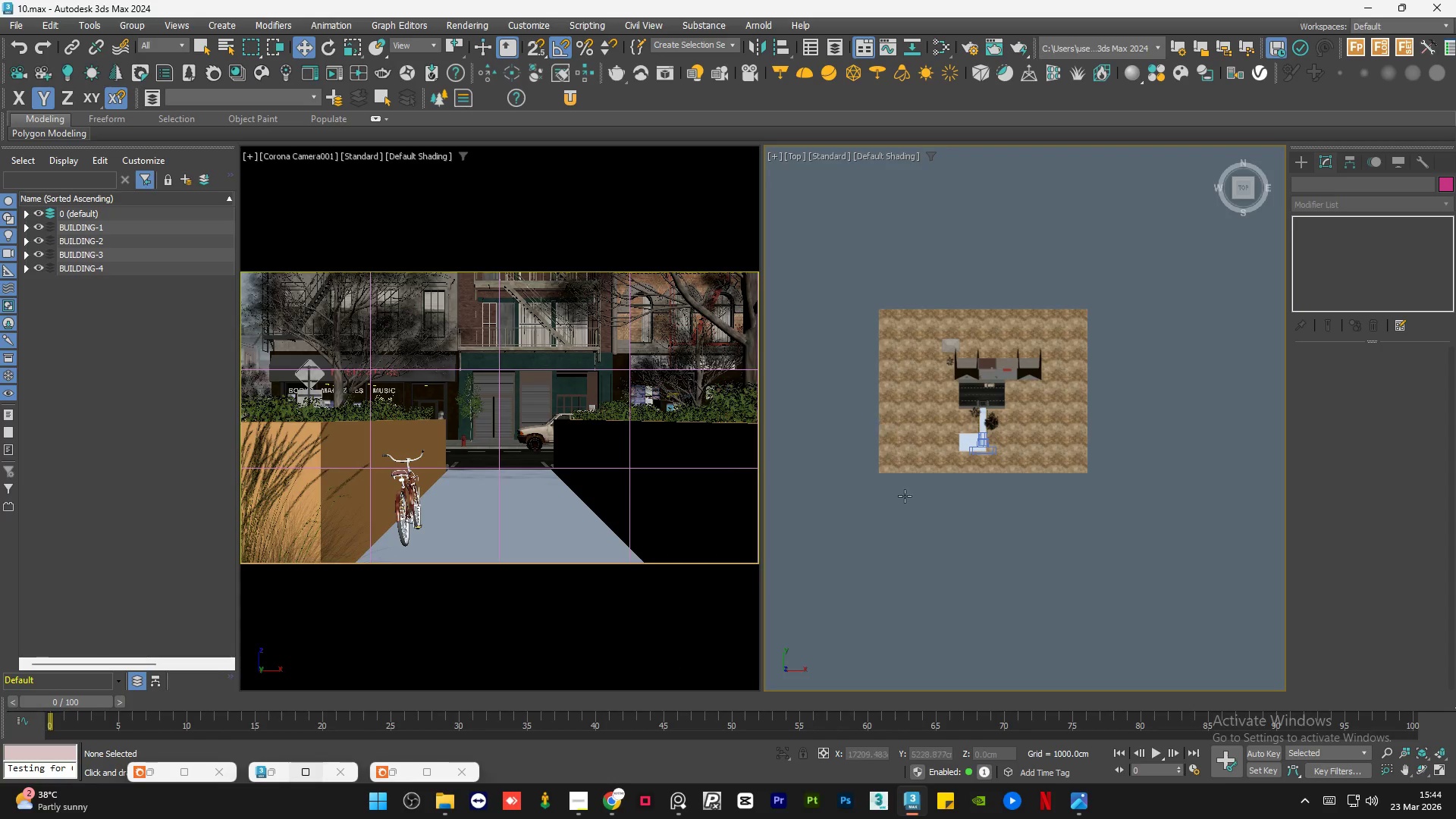 
left_click([912, 533])
 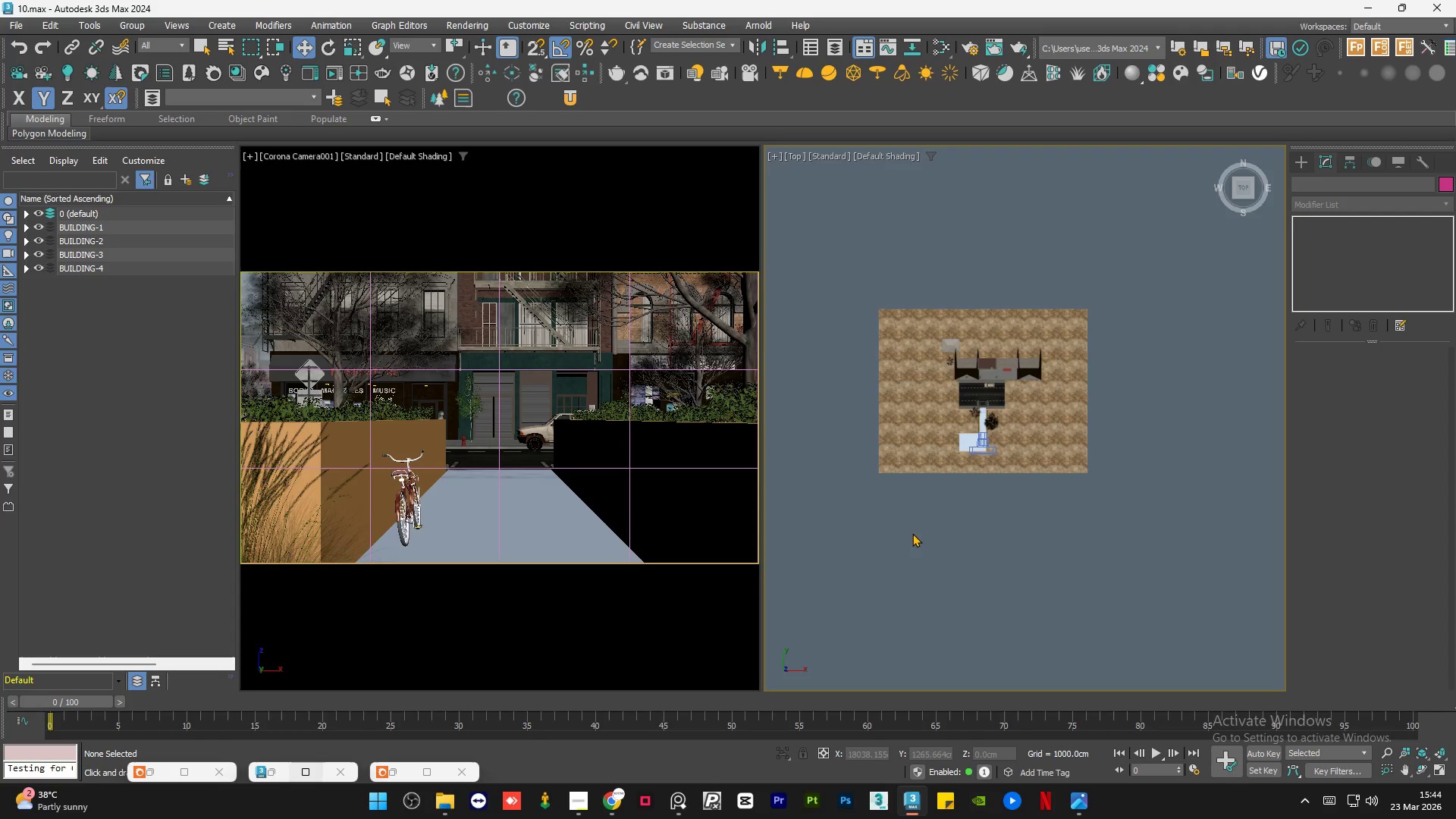 
key(Control+S)
 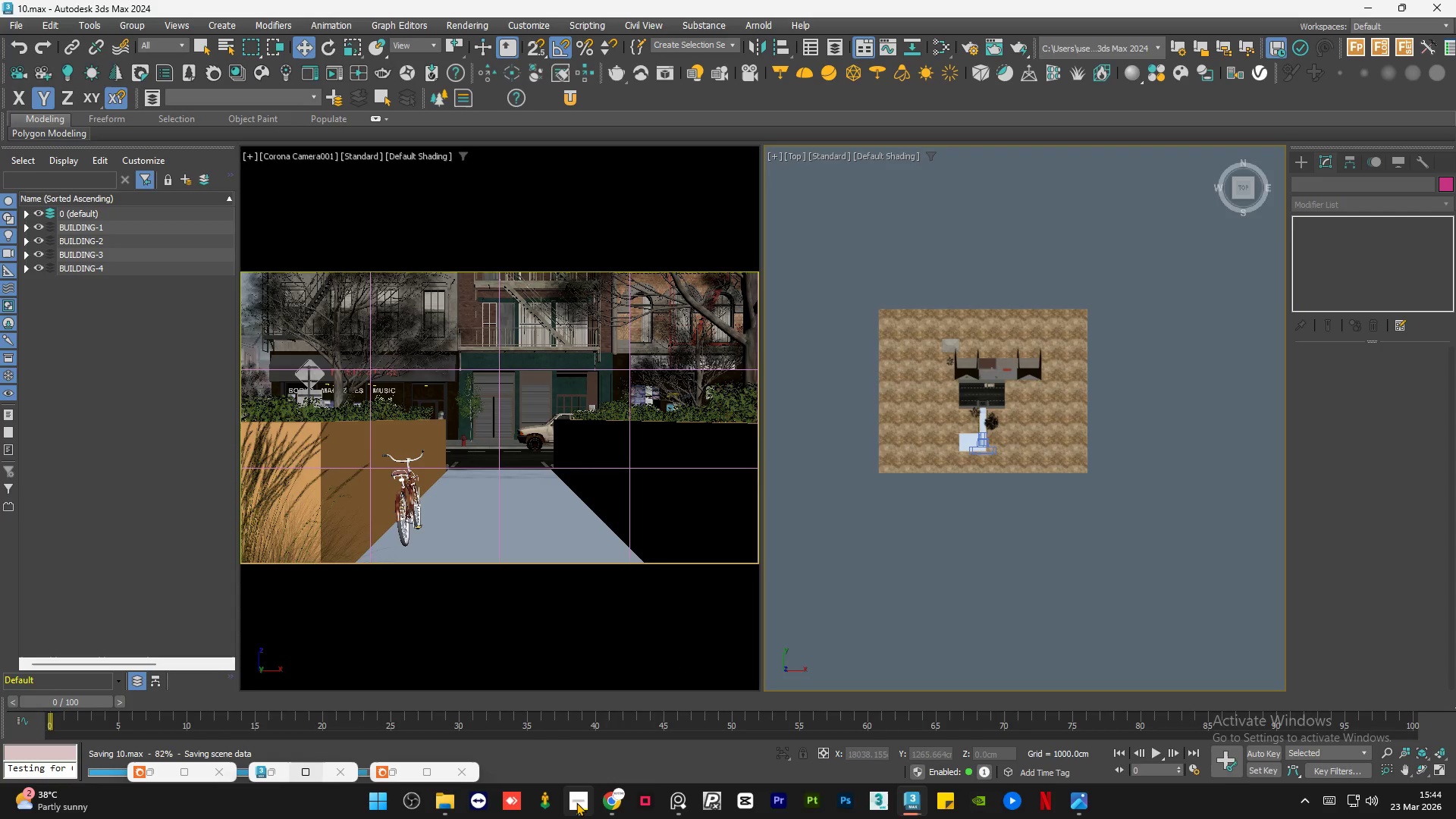 
left_click([576, 802])